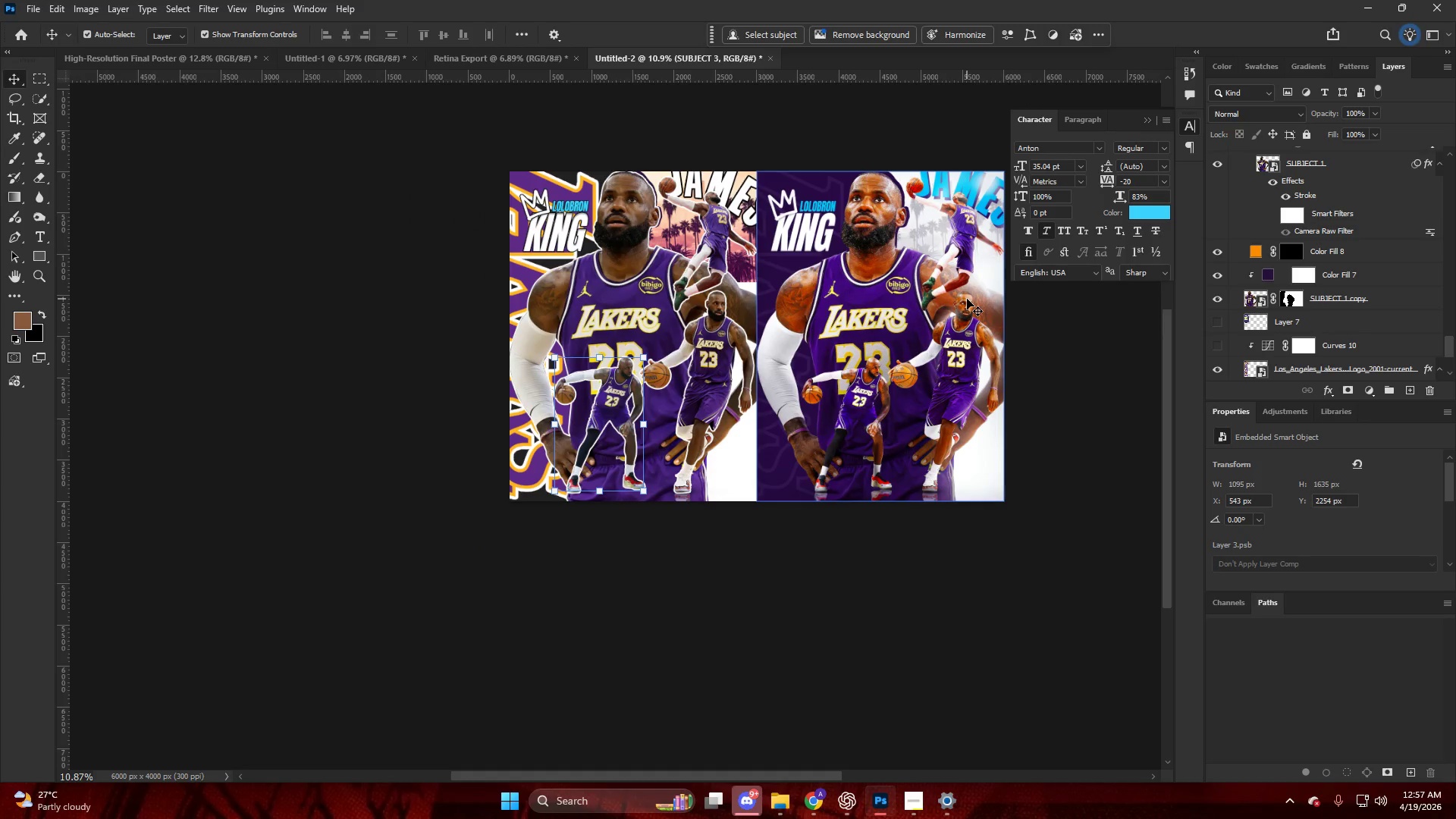 
scroll: coordinate [967, 299], scroll_direction: down, amount: 22.0
 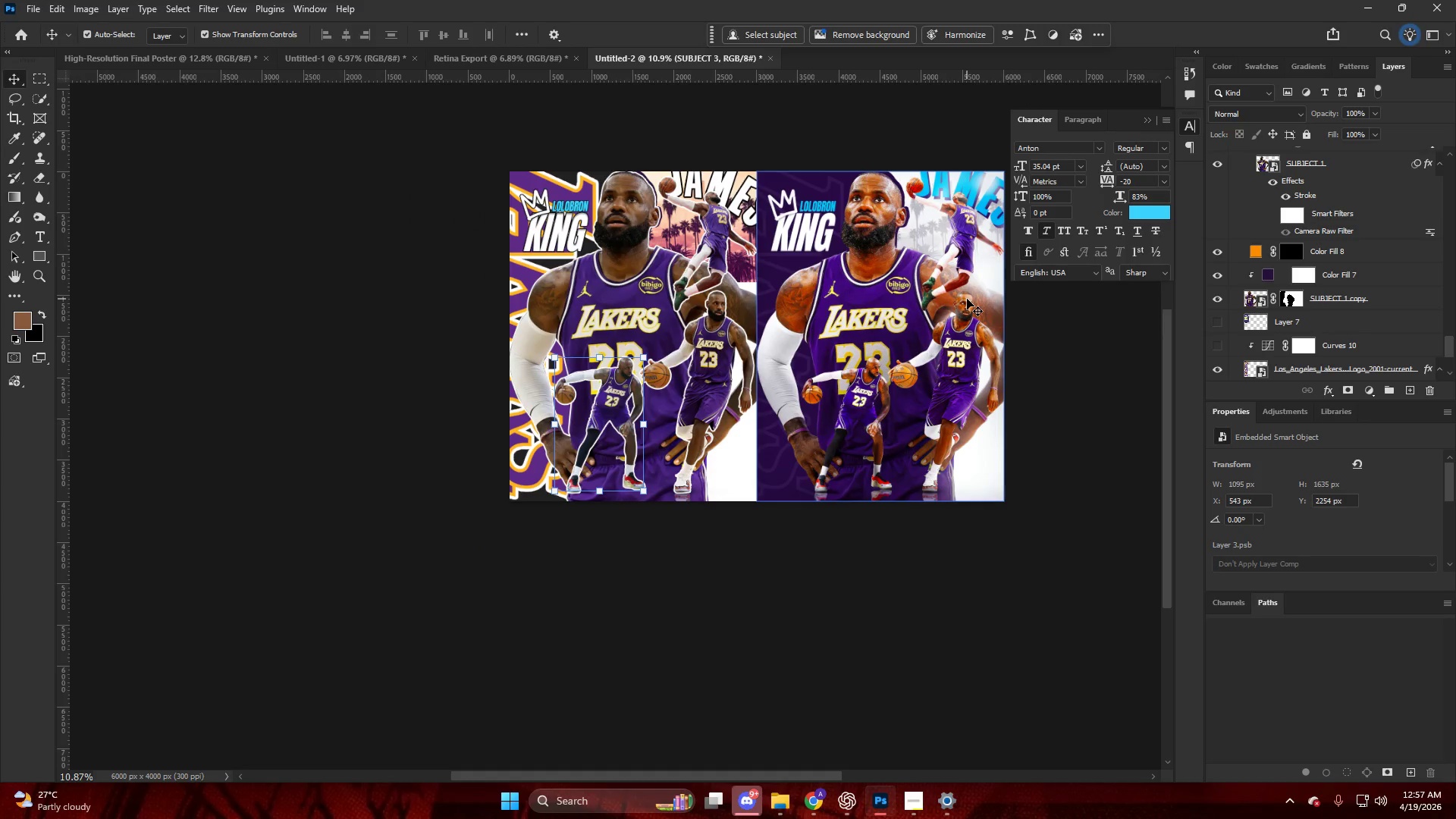 
scroll: coordinate [1291, 268], scroll_direction: up, amount: 42.0
 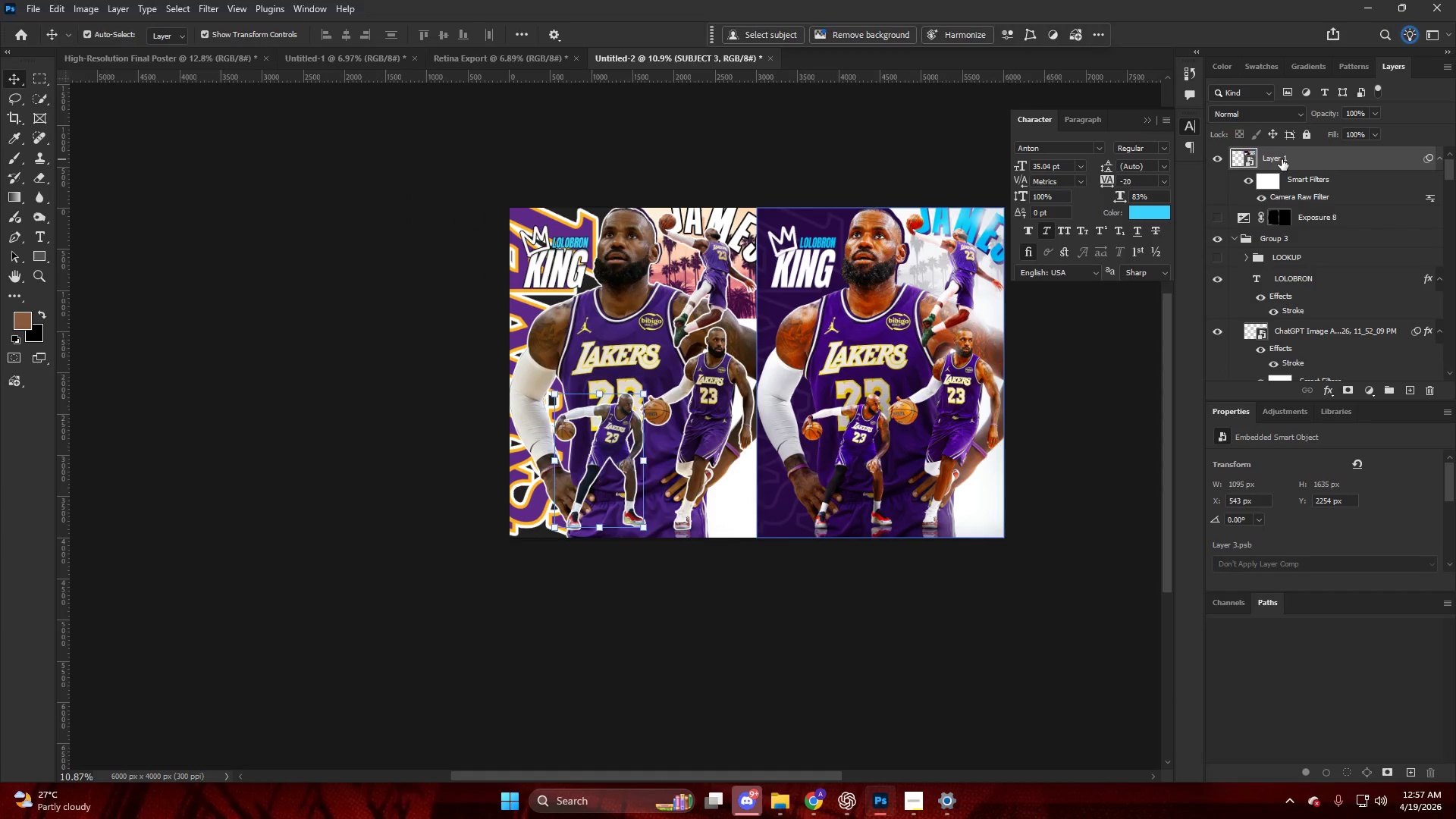 
key(Alt+Control+Shift+E)
 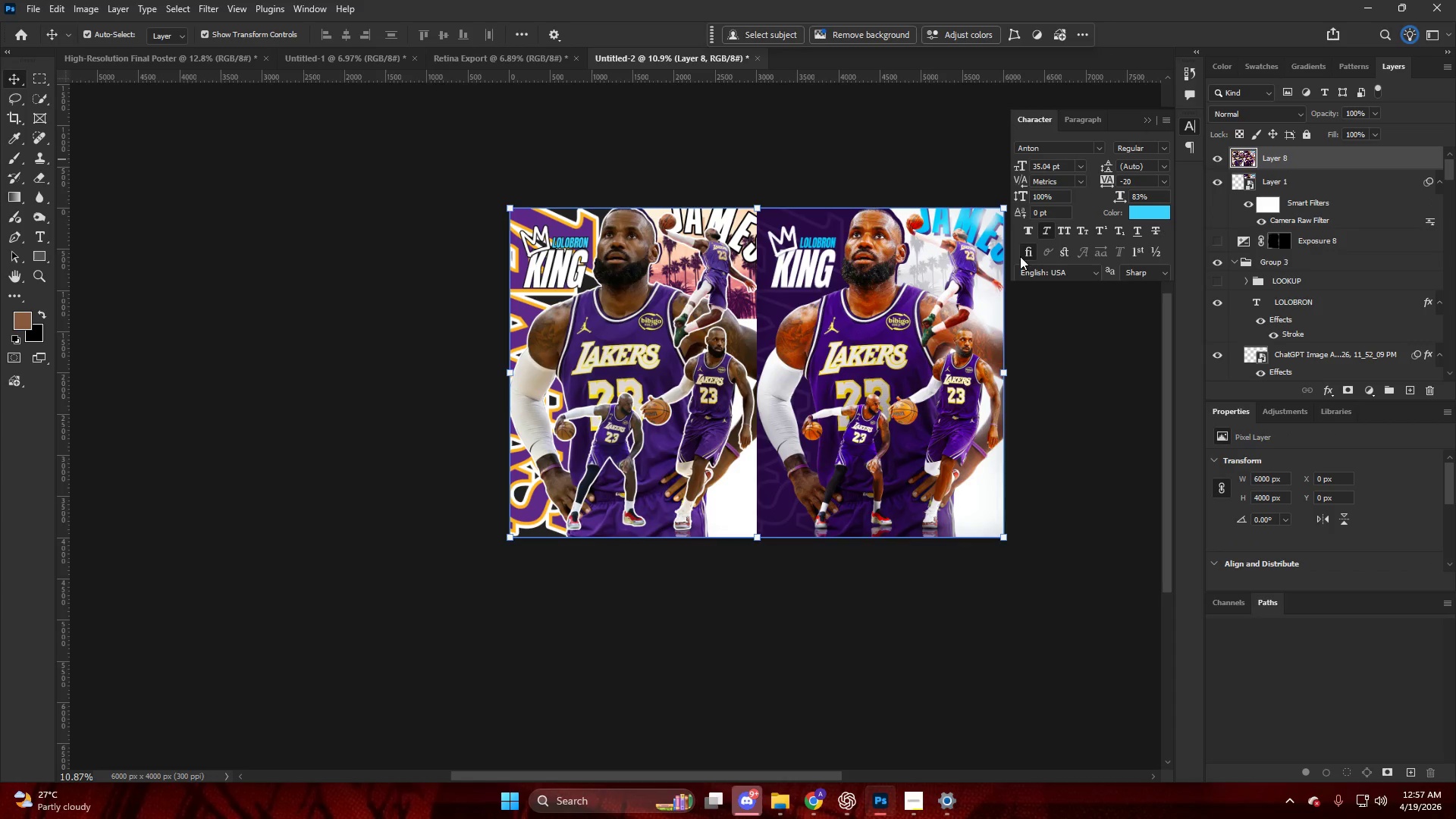 
hold_key(key=AltLeft, duration=0.39)
 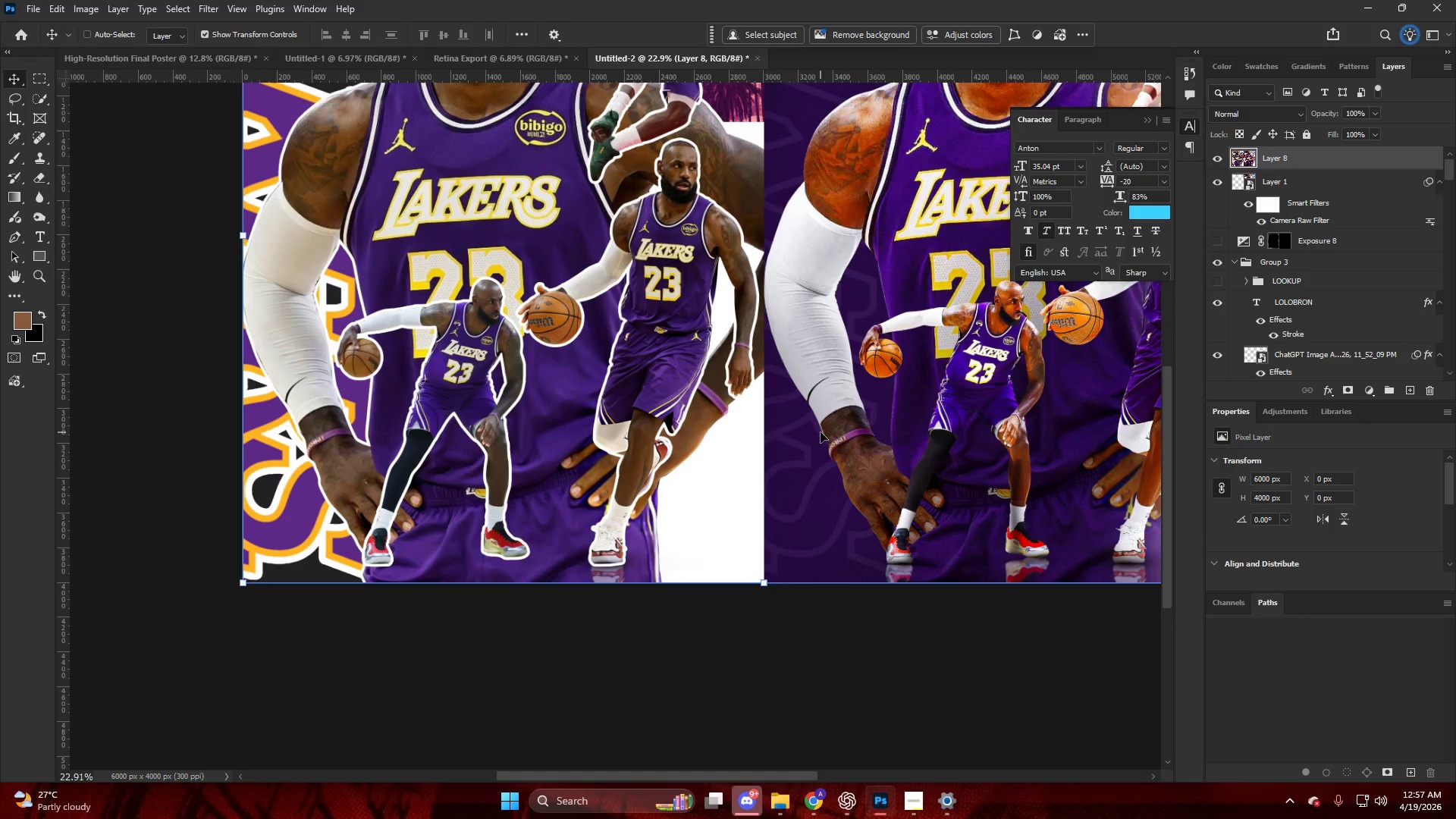 
hold_key(key=ControlLeft, duration=0.39)
 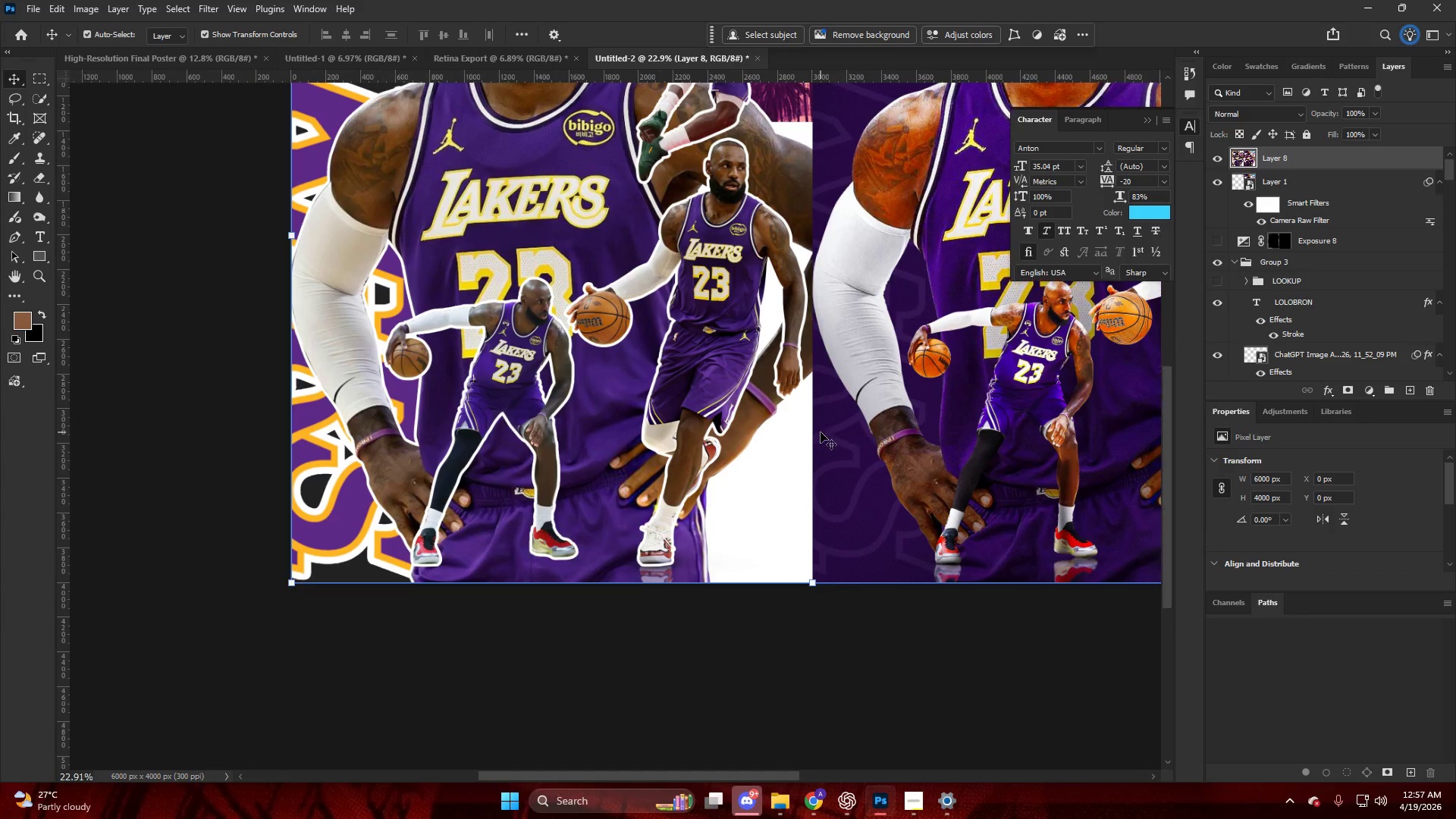 
key(Alt+AltLeft)
 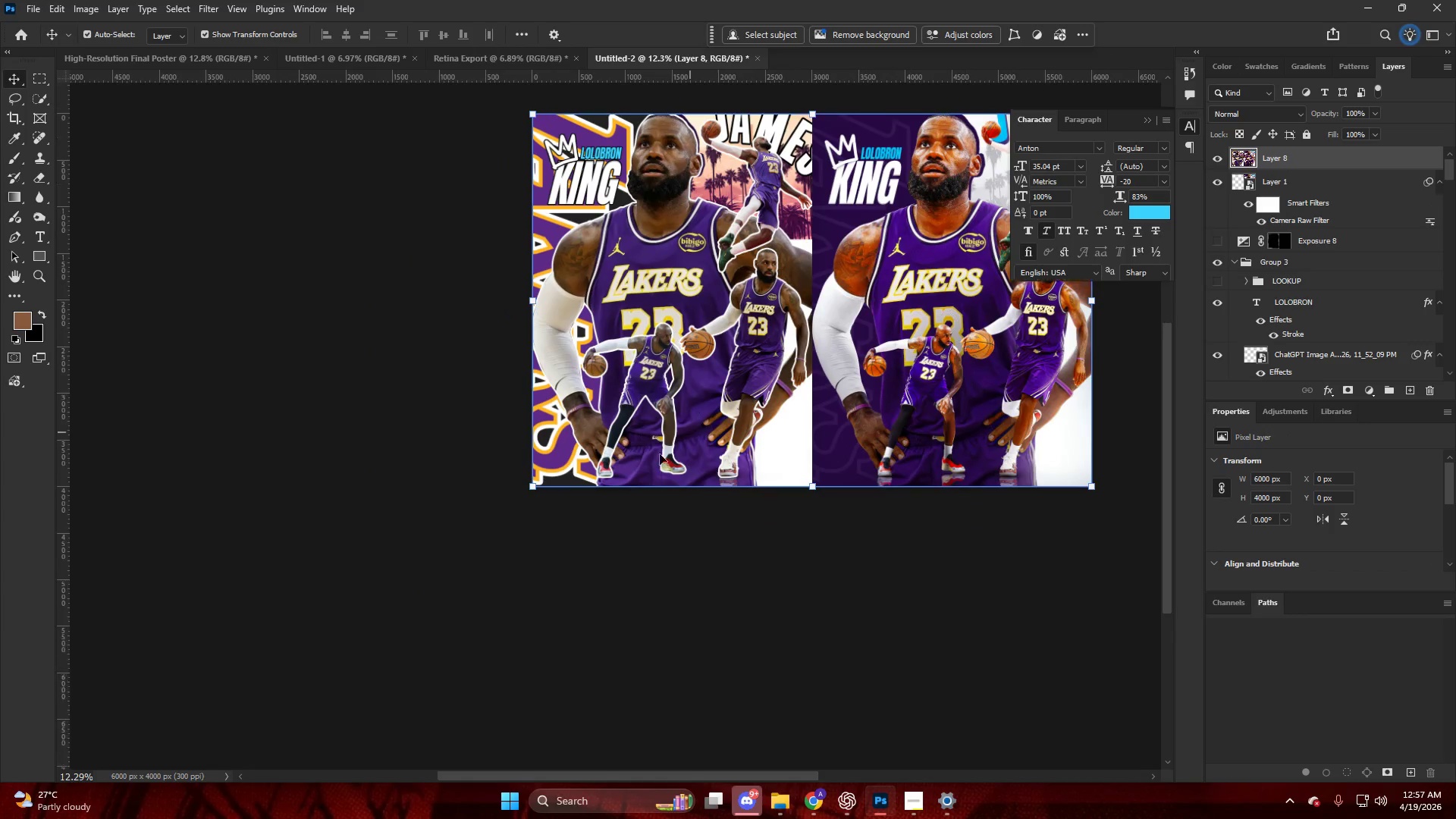 
hold_key(key=AltLeft, duration=0.55)
scroll: coordinate [490, 497], scroll_direction: up, amount: 13.0
 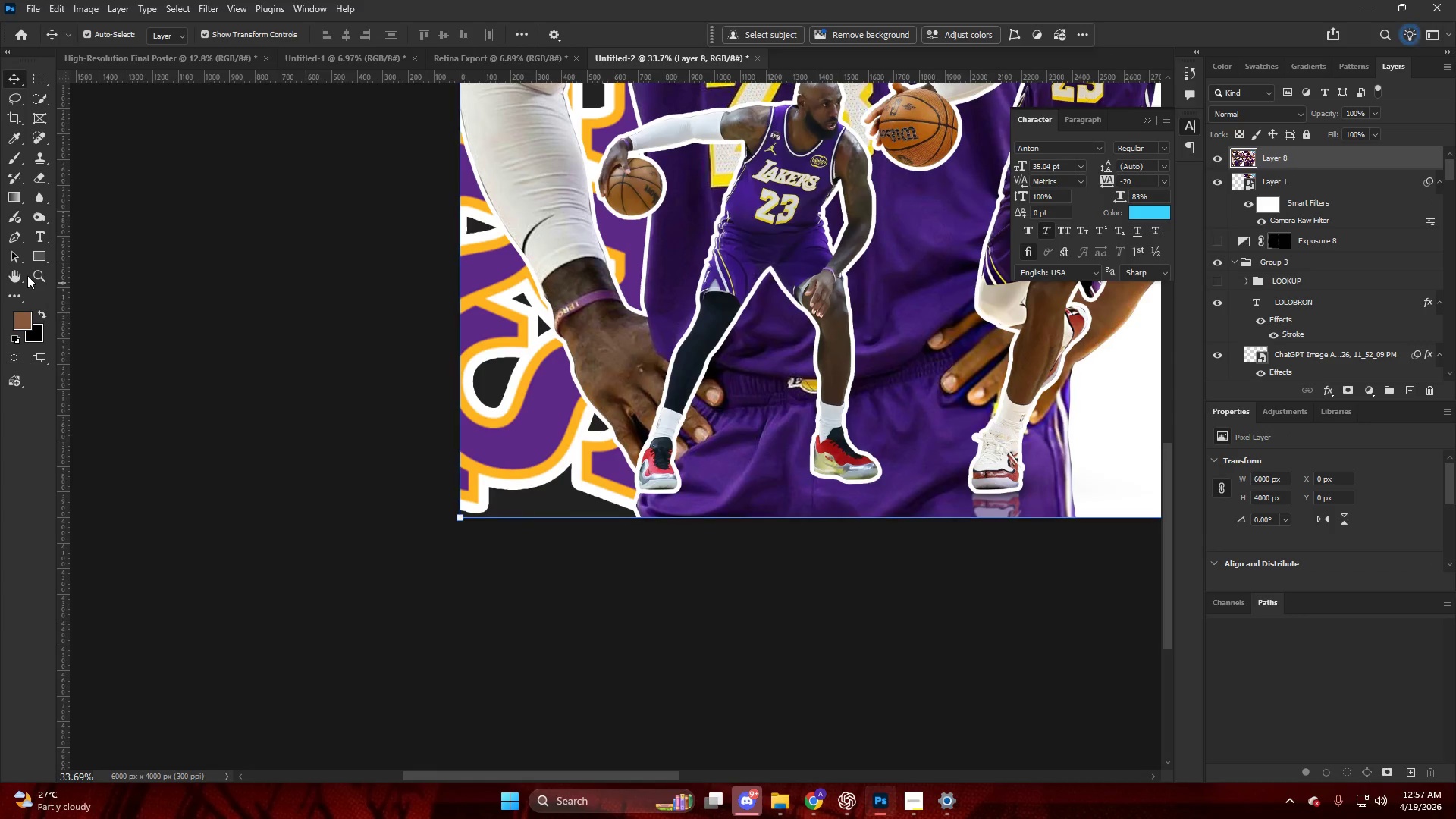 
left_click([37, 259])
 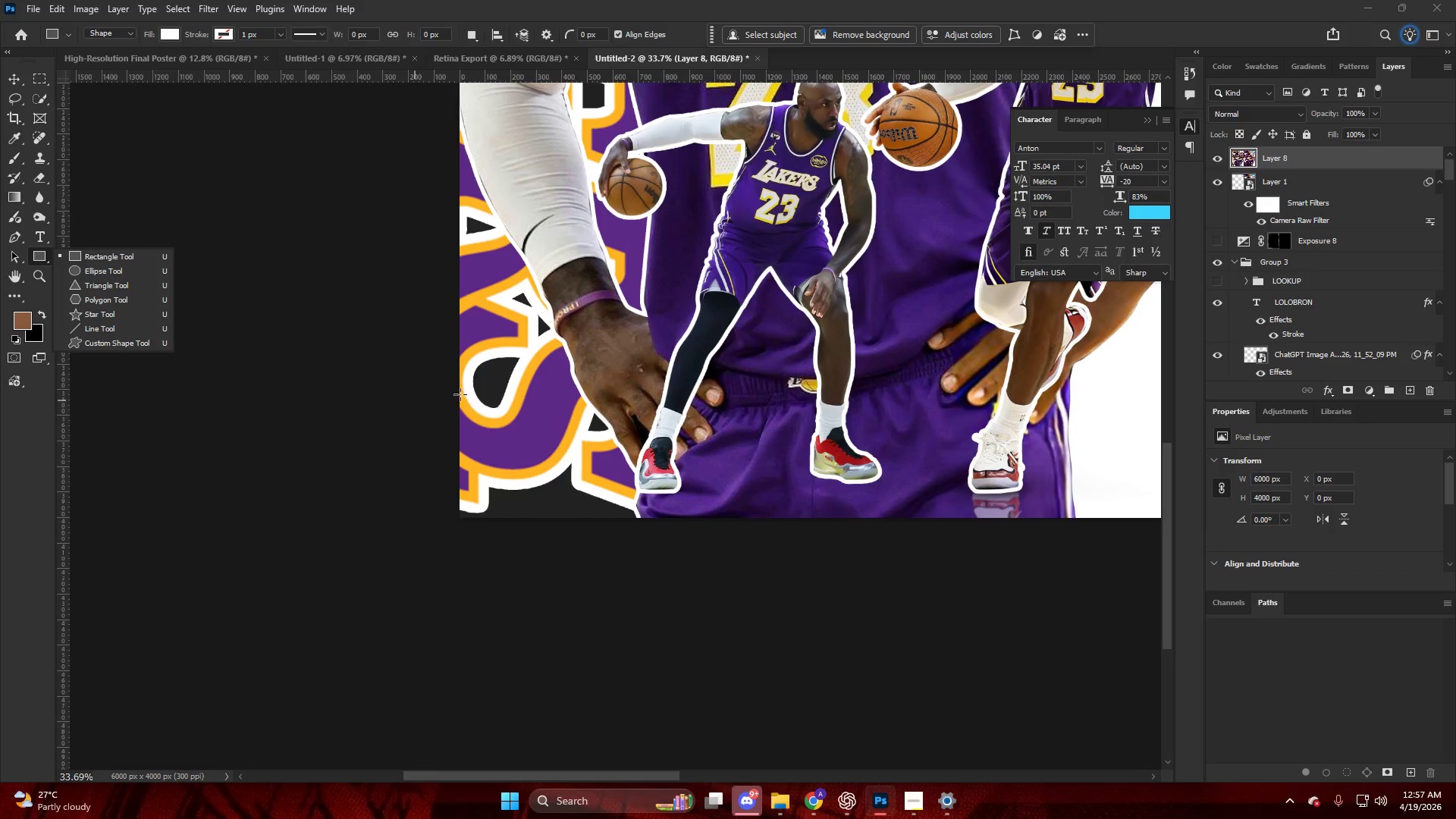 
left_click_drag(start_coordinate=[456, 394], to_coordinate=[711, 519])
 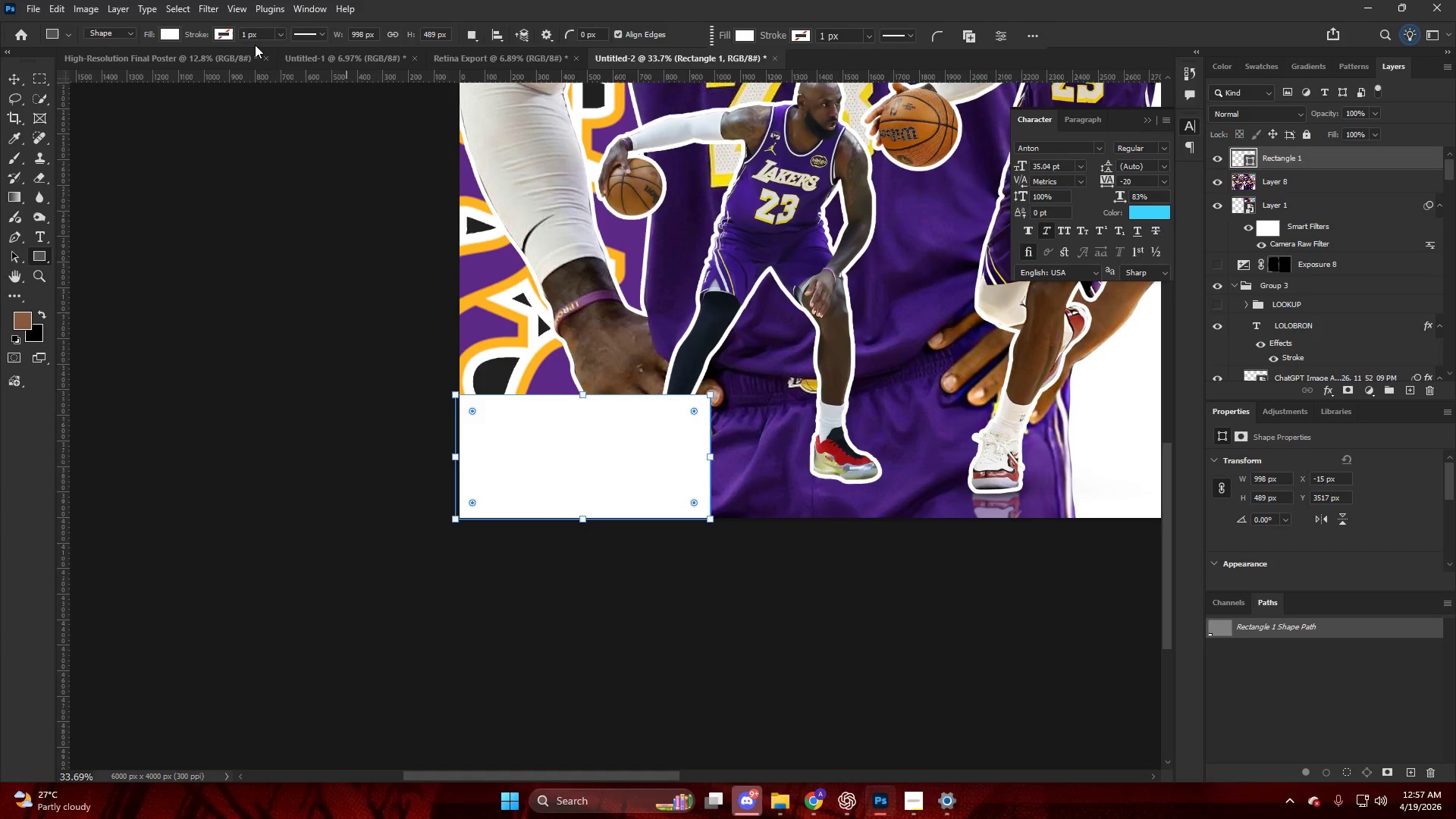 
left_click([163, 40])
 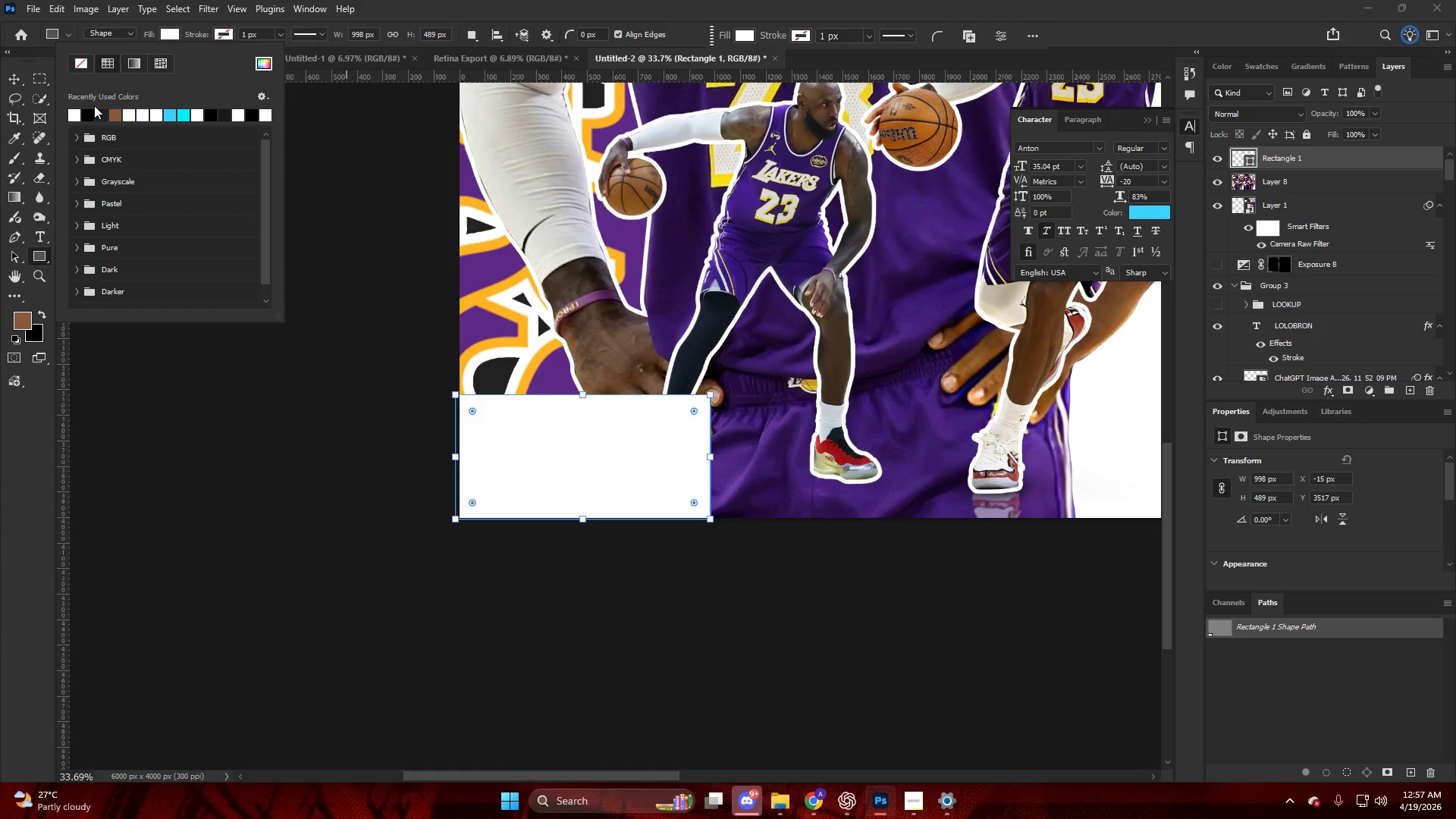 
left_click([88, 108])
 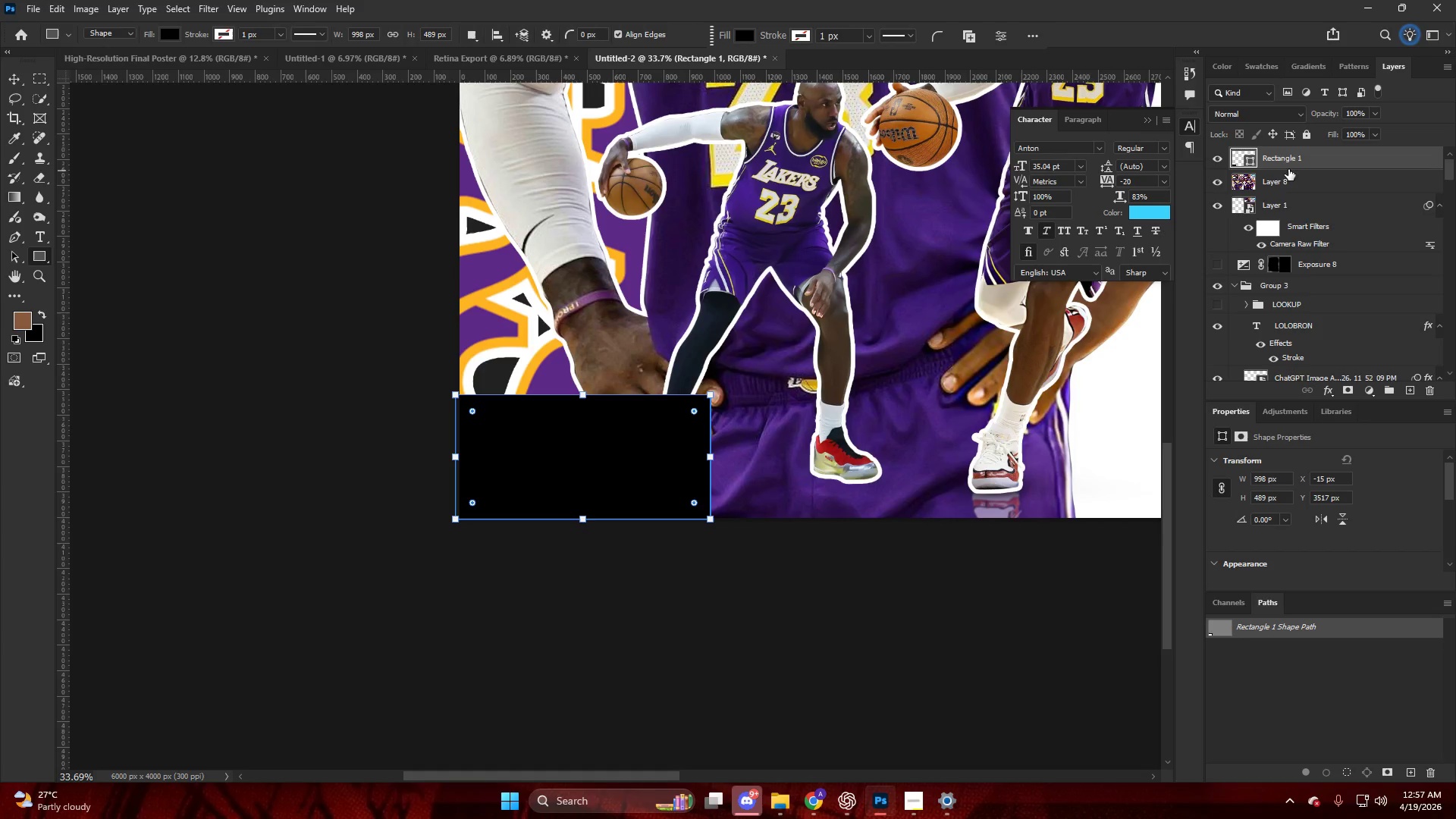 
key(T)
 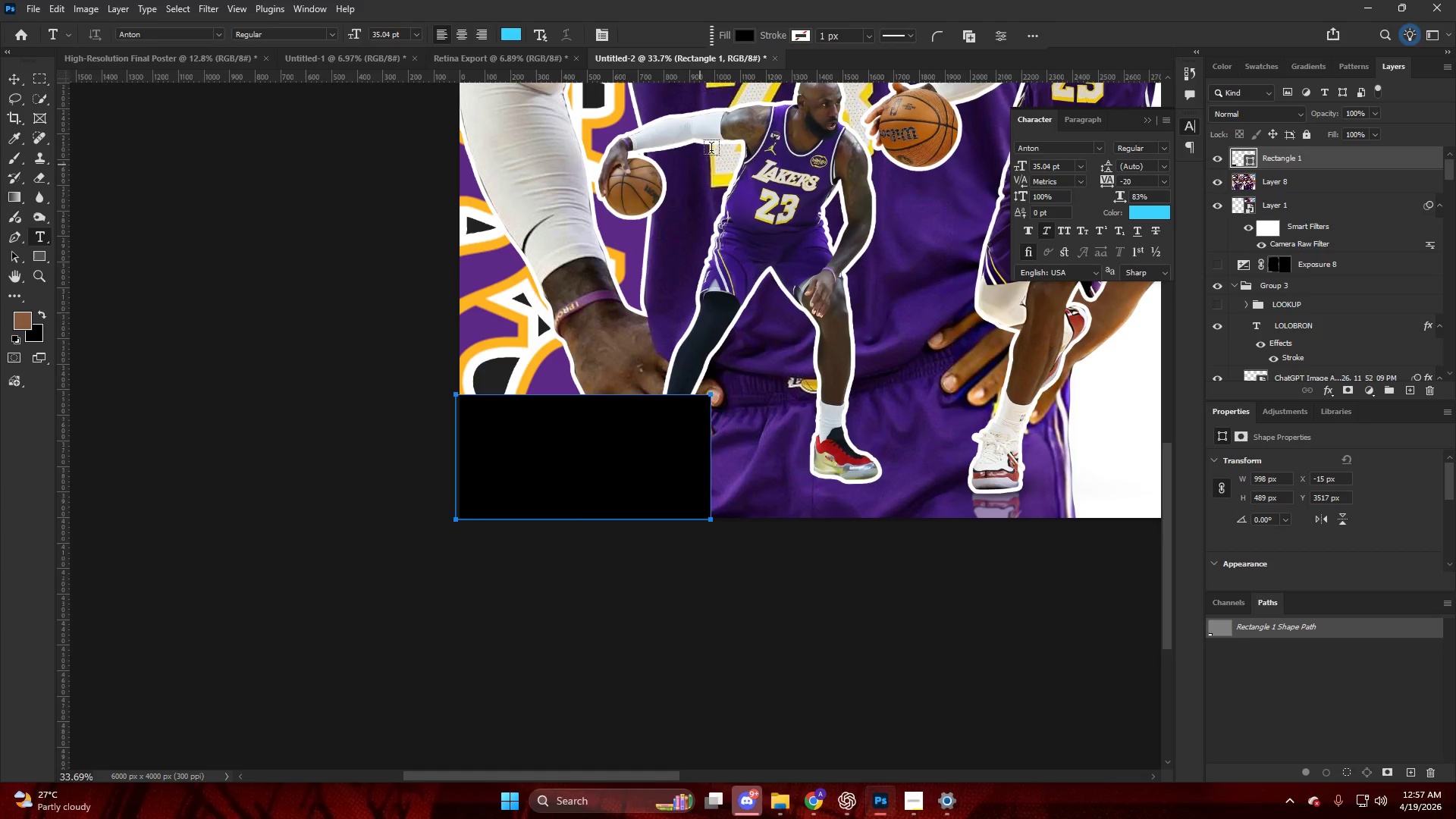 
left_click([726, 135])
 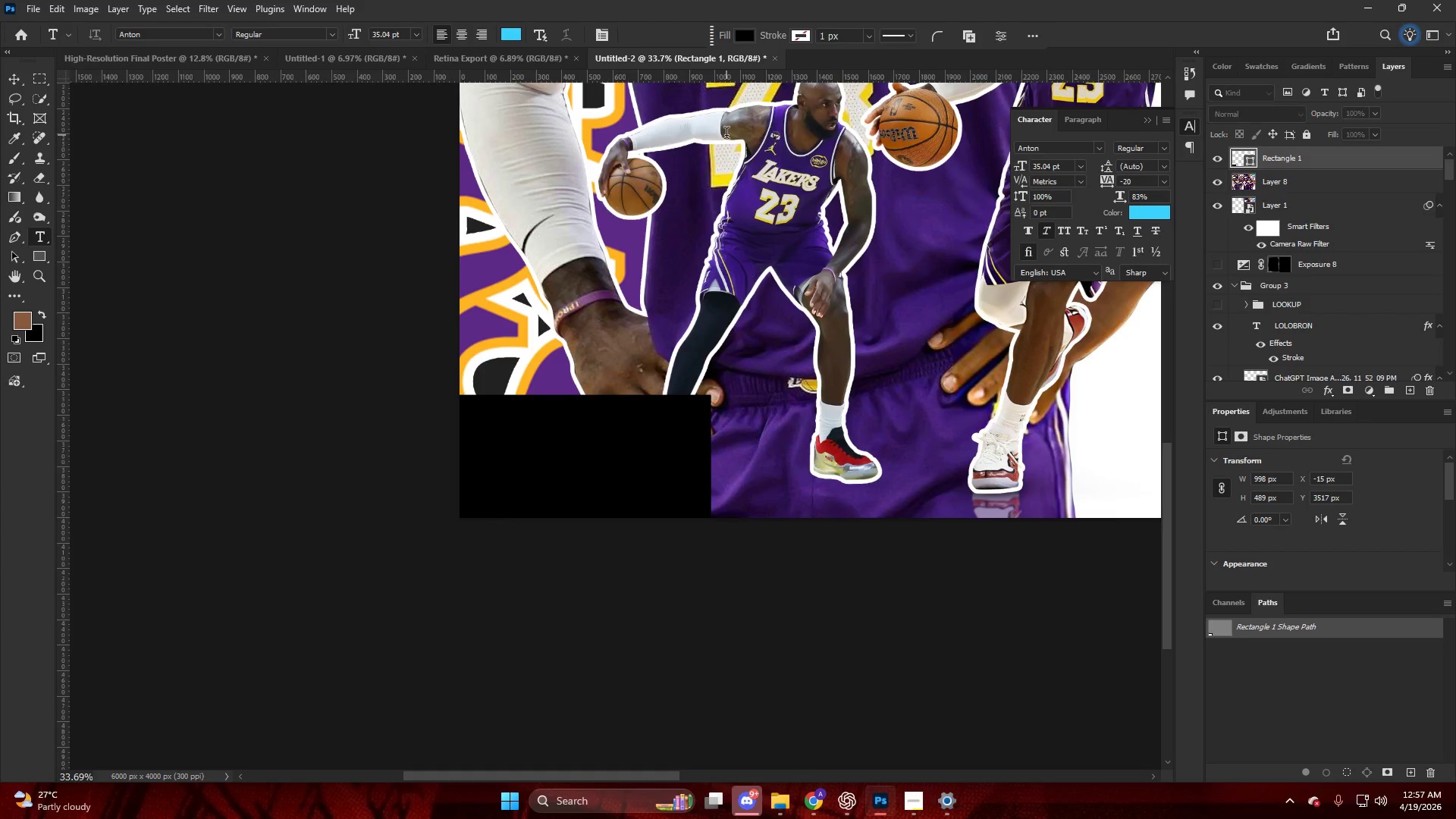 
type(BEFORE)
 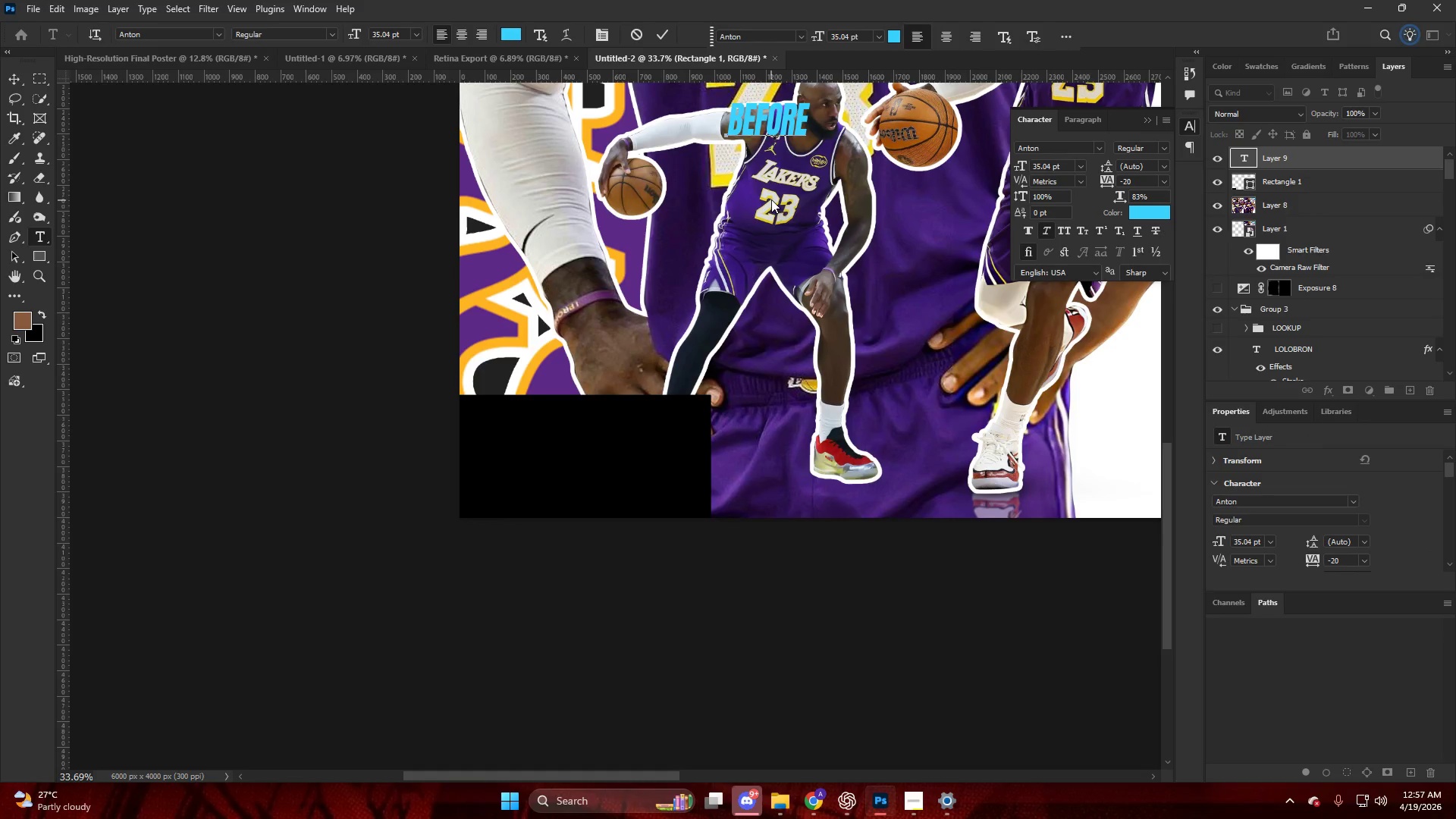 
key(NumpadEnter)
 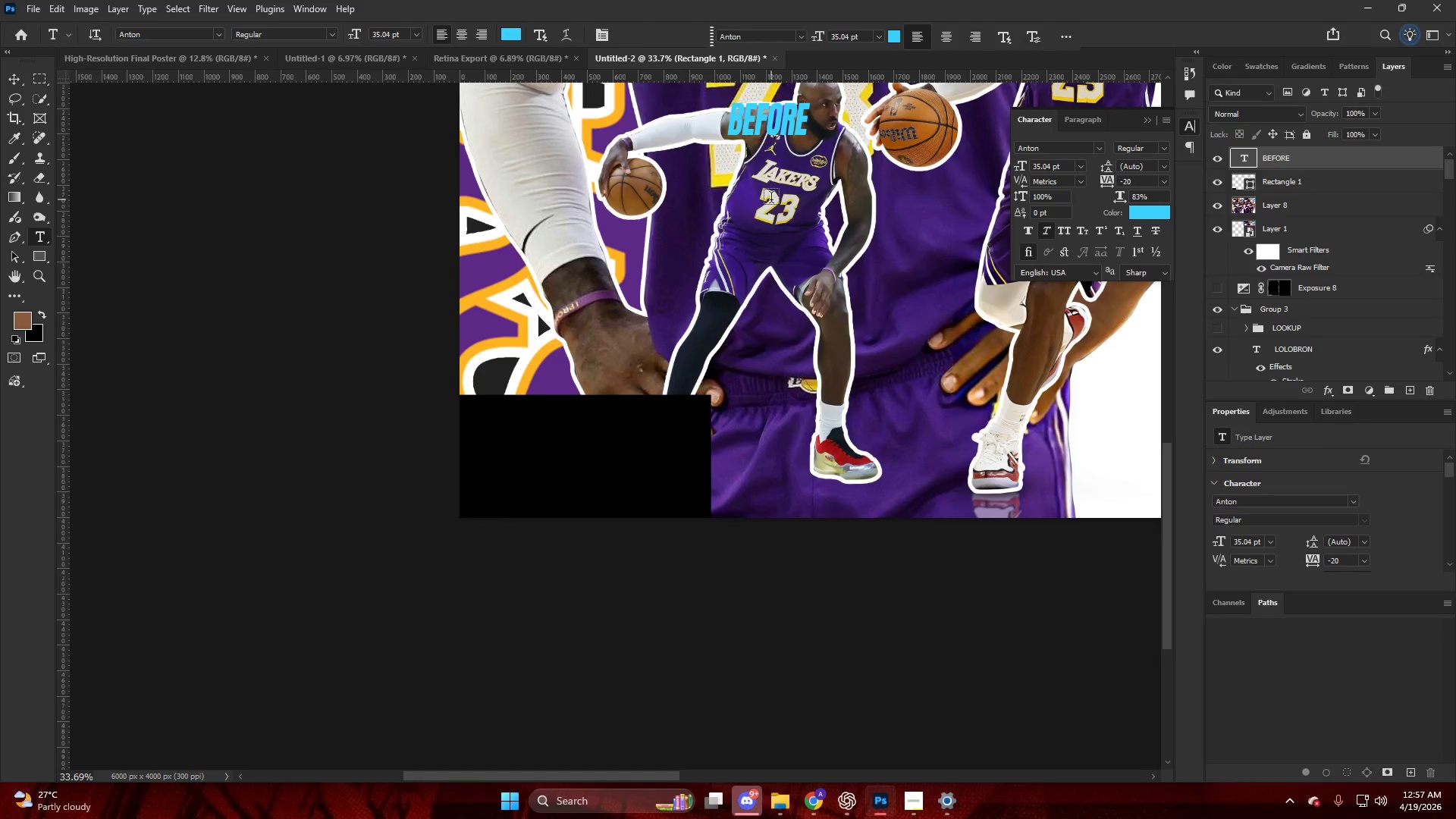 
key(V)
 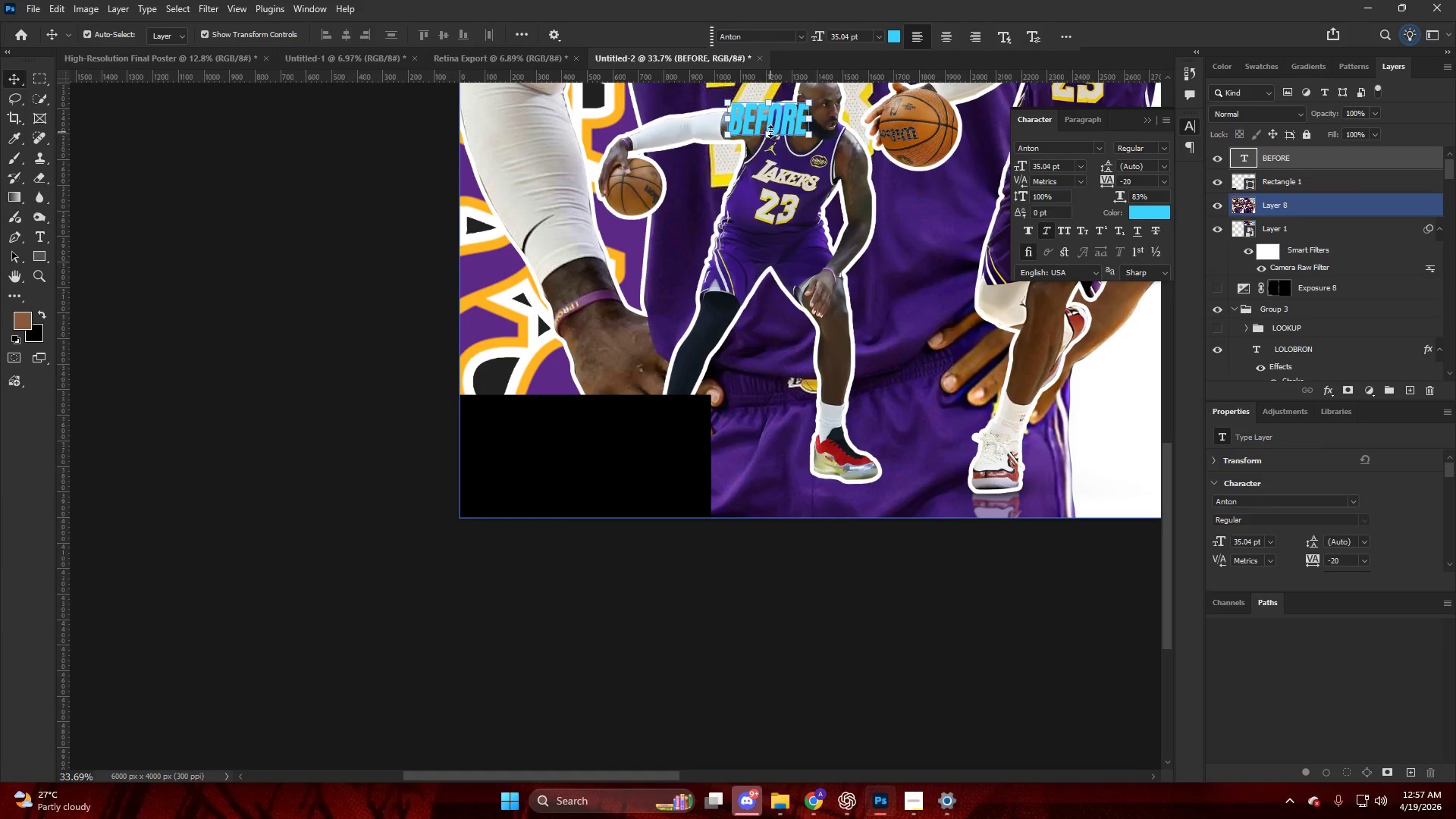 
left_click_drag(start_coordinate=[770, 128], to_coordinate=[578, 451])
 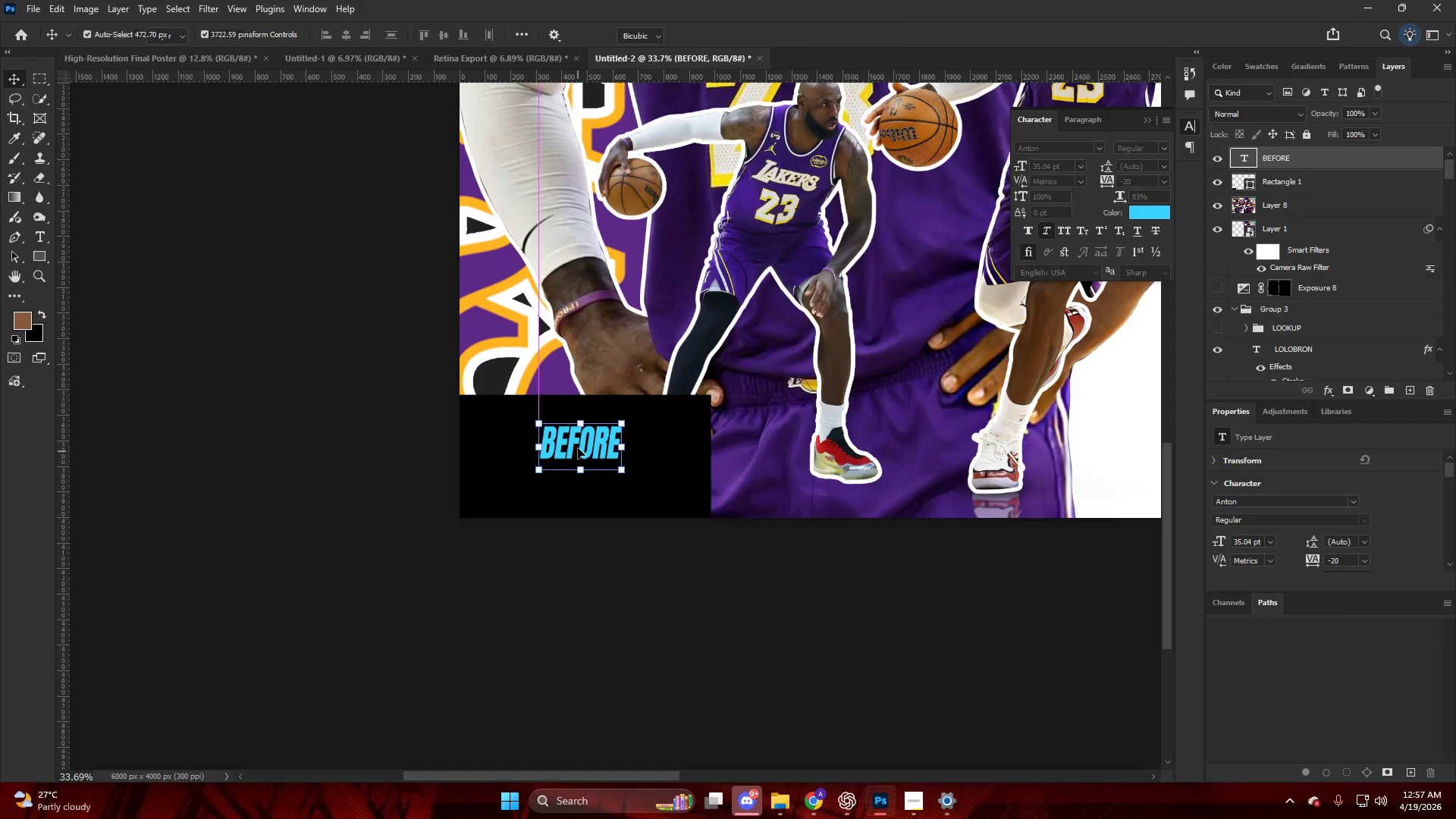 
hold_key(key=AltLeft, duration=1.09)
left_click_drag(start_coordinate=[582, 425], to_coordinate=[604, 385])
 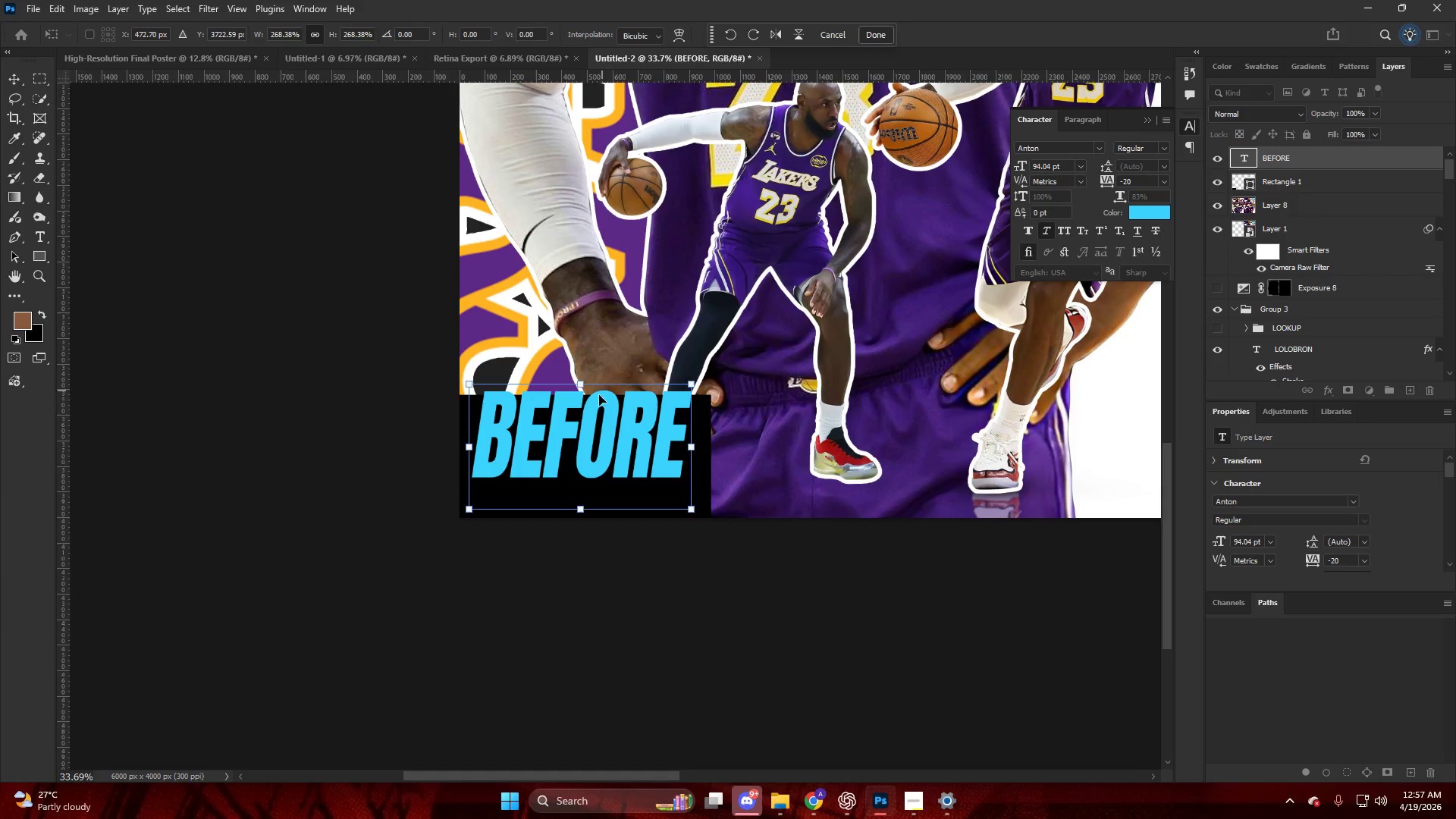 
left_click_drag(start_coordinate=[595, 407], to_coordinate=[595, 428])
 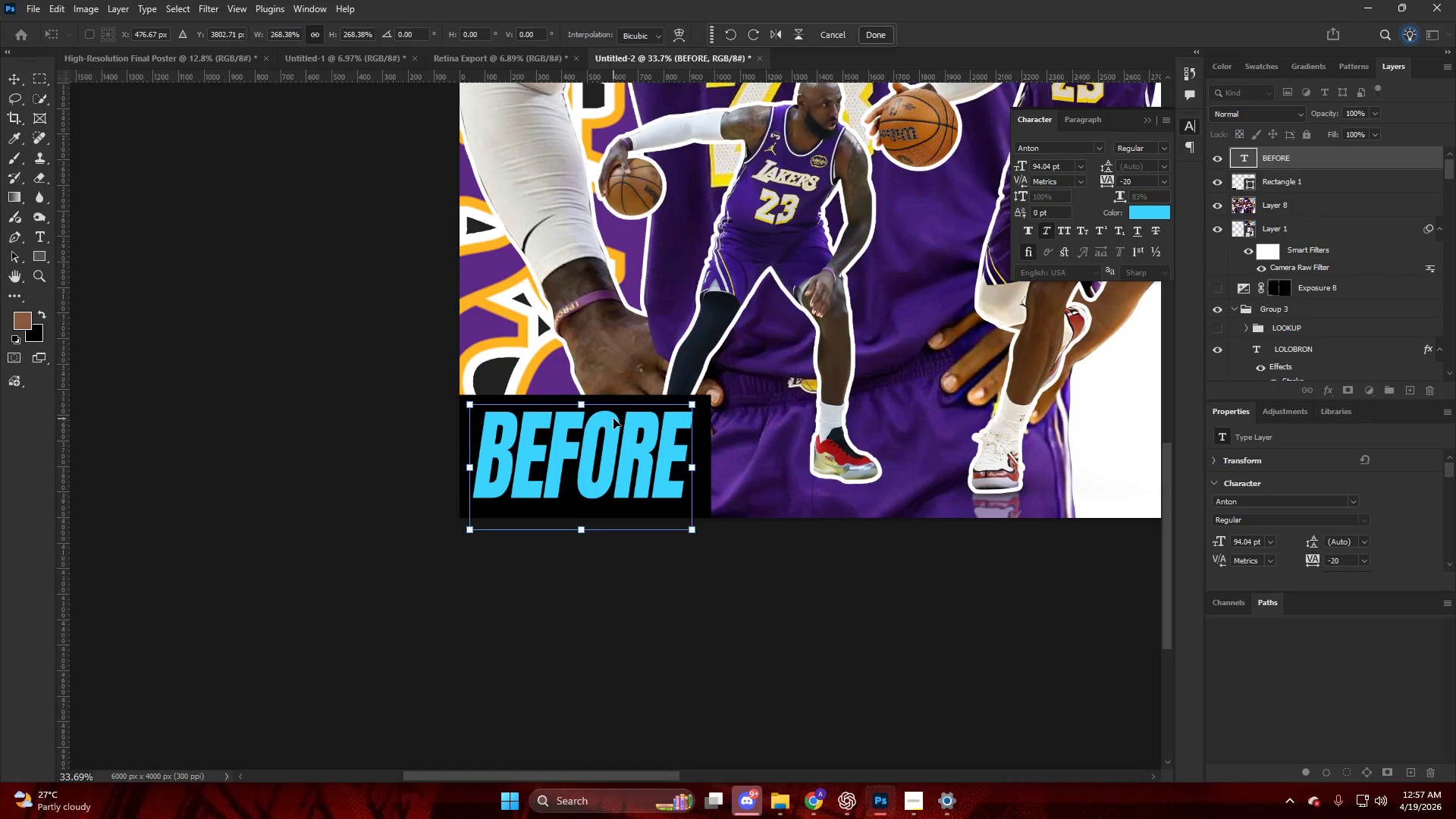 
key(NumpadEnter)
 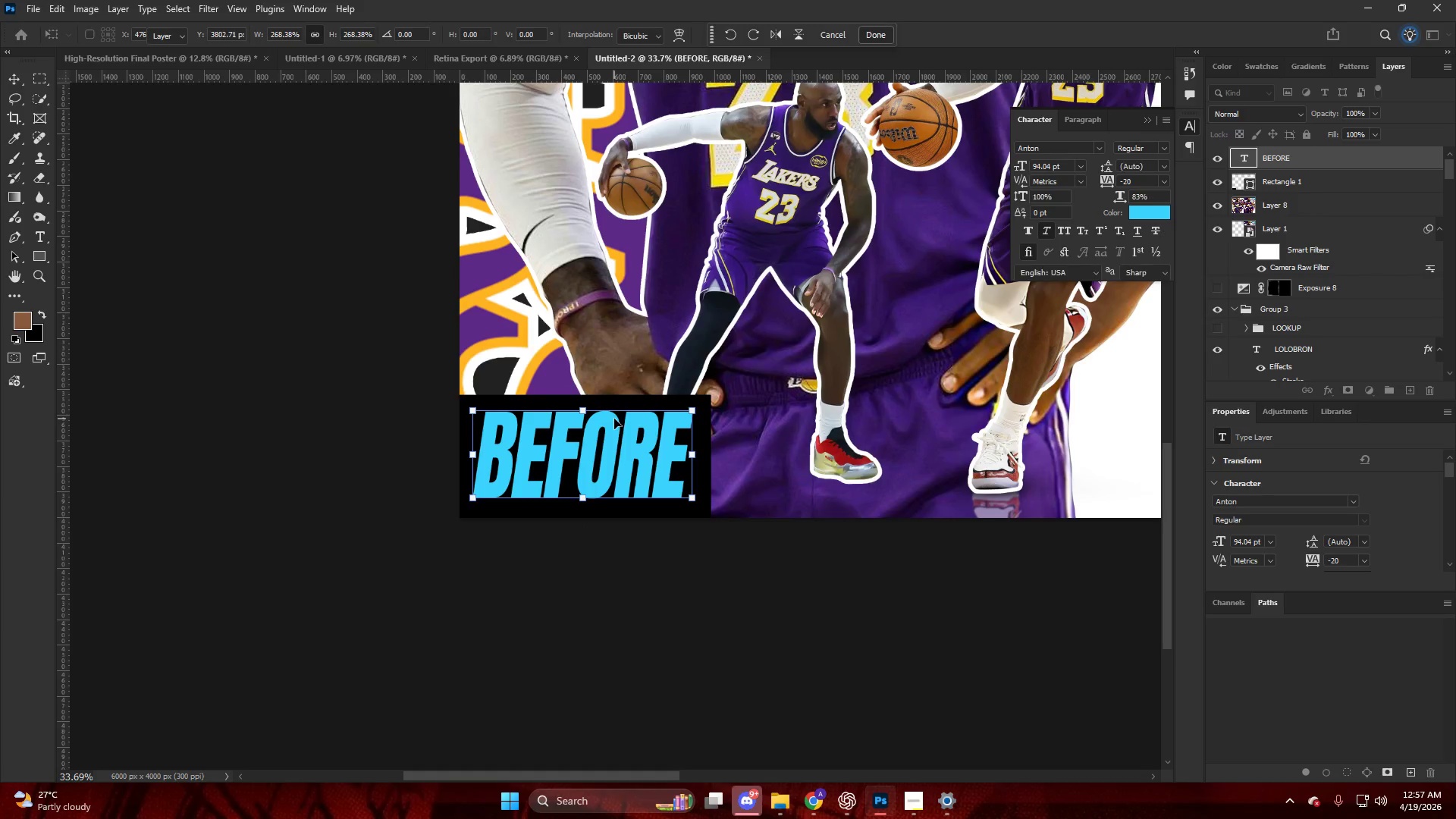 
key(T)
 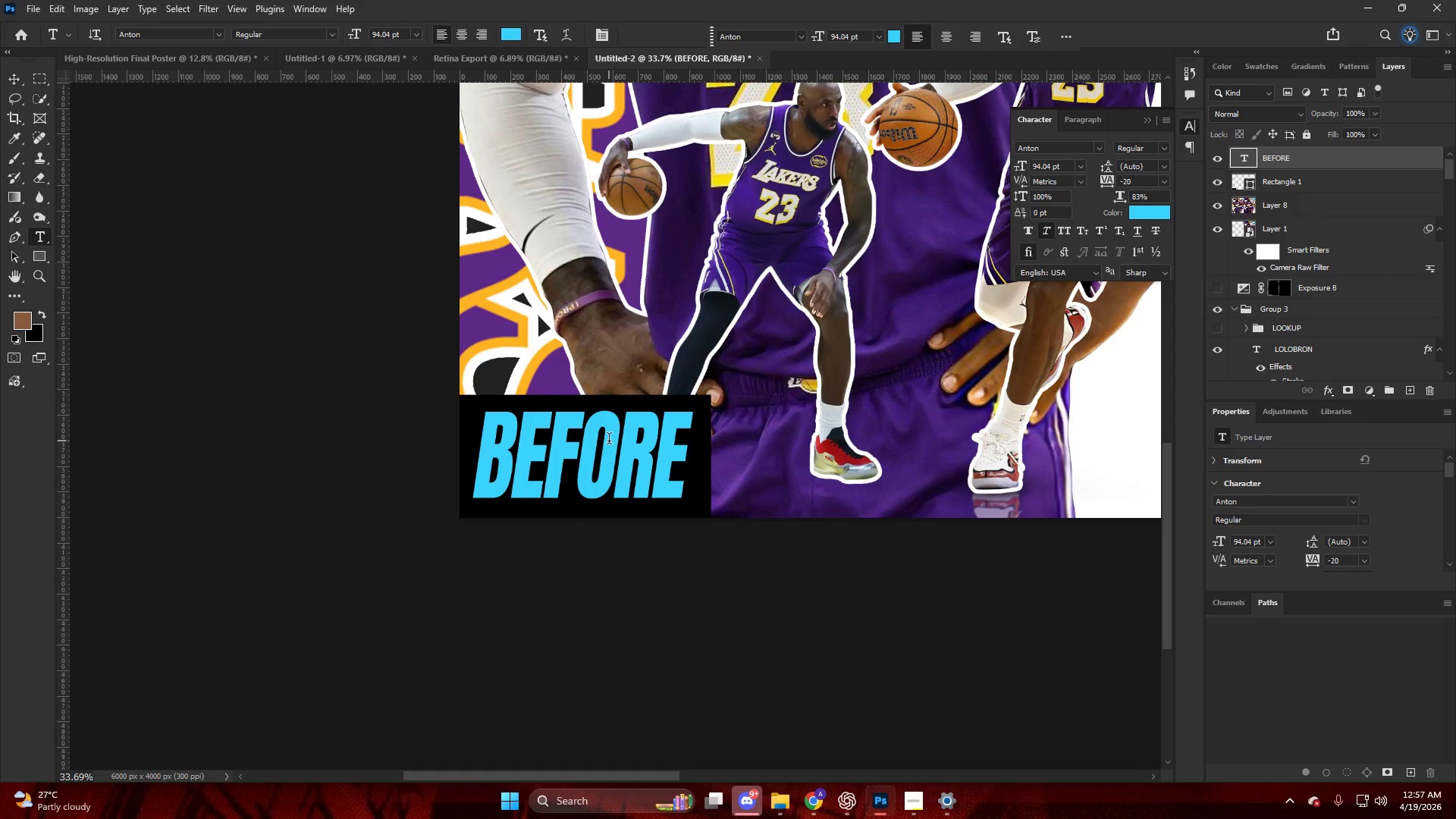 
double_click([609, 441])
 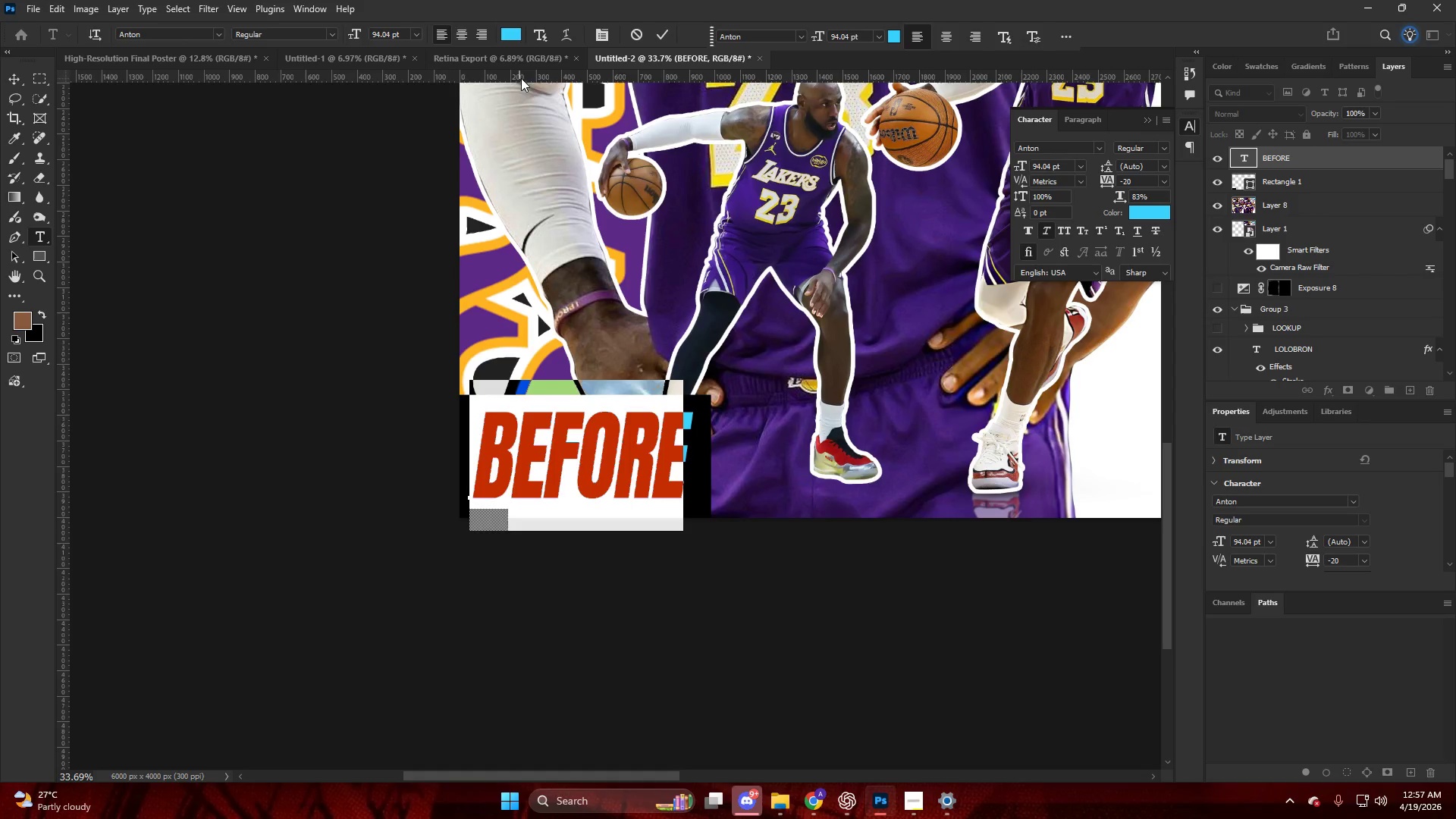 
left_click([515, 27])
 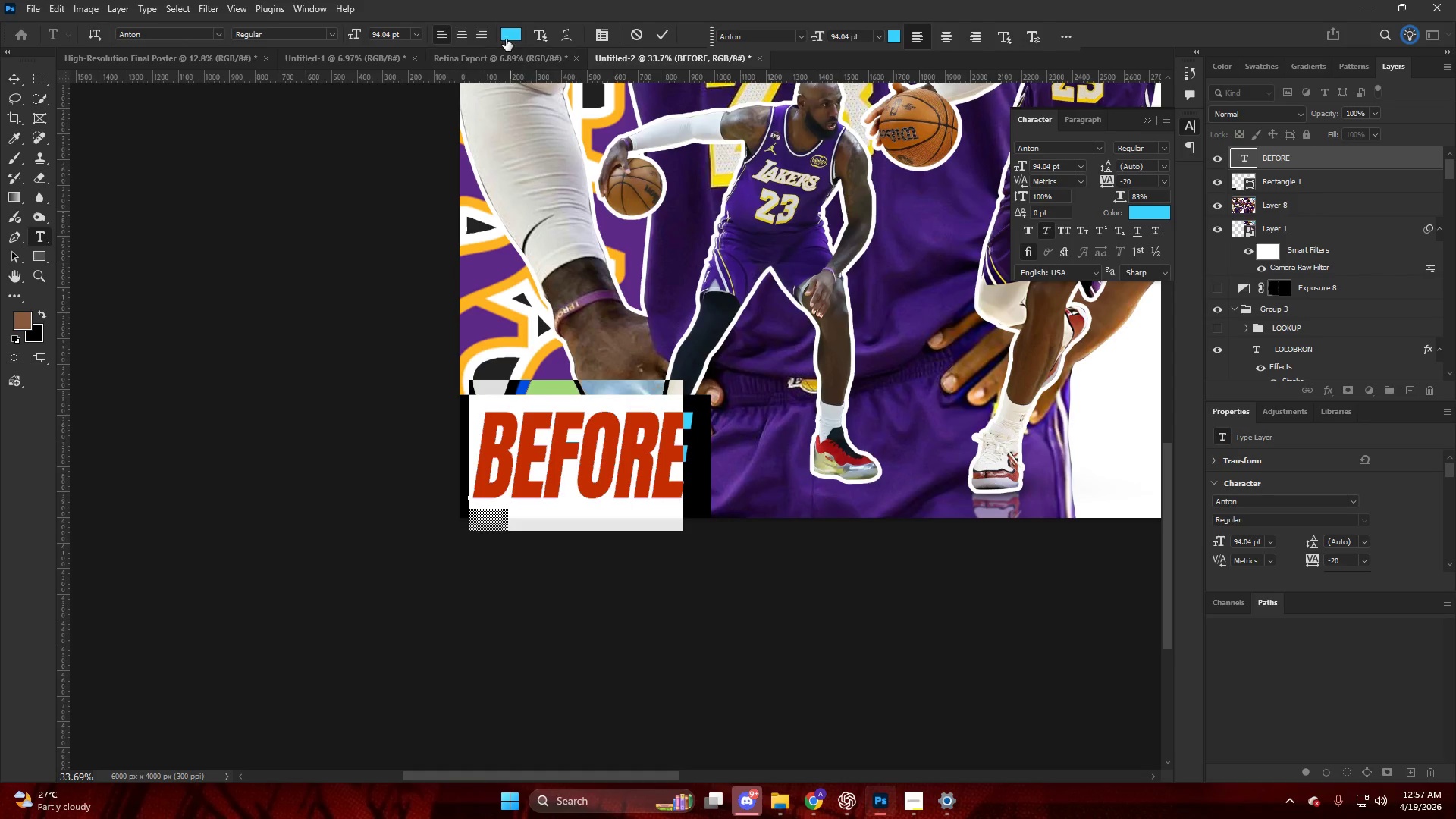 
left_click_drag(start_coordinate=[504, 36], to_coordinate=[930, 152])
 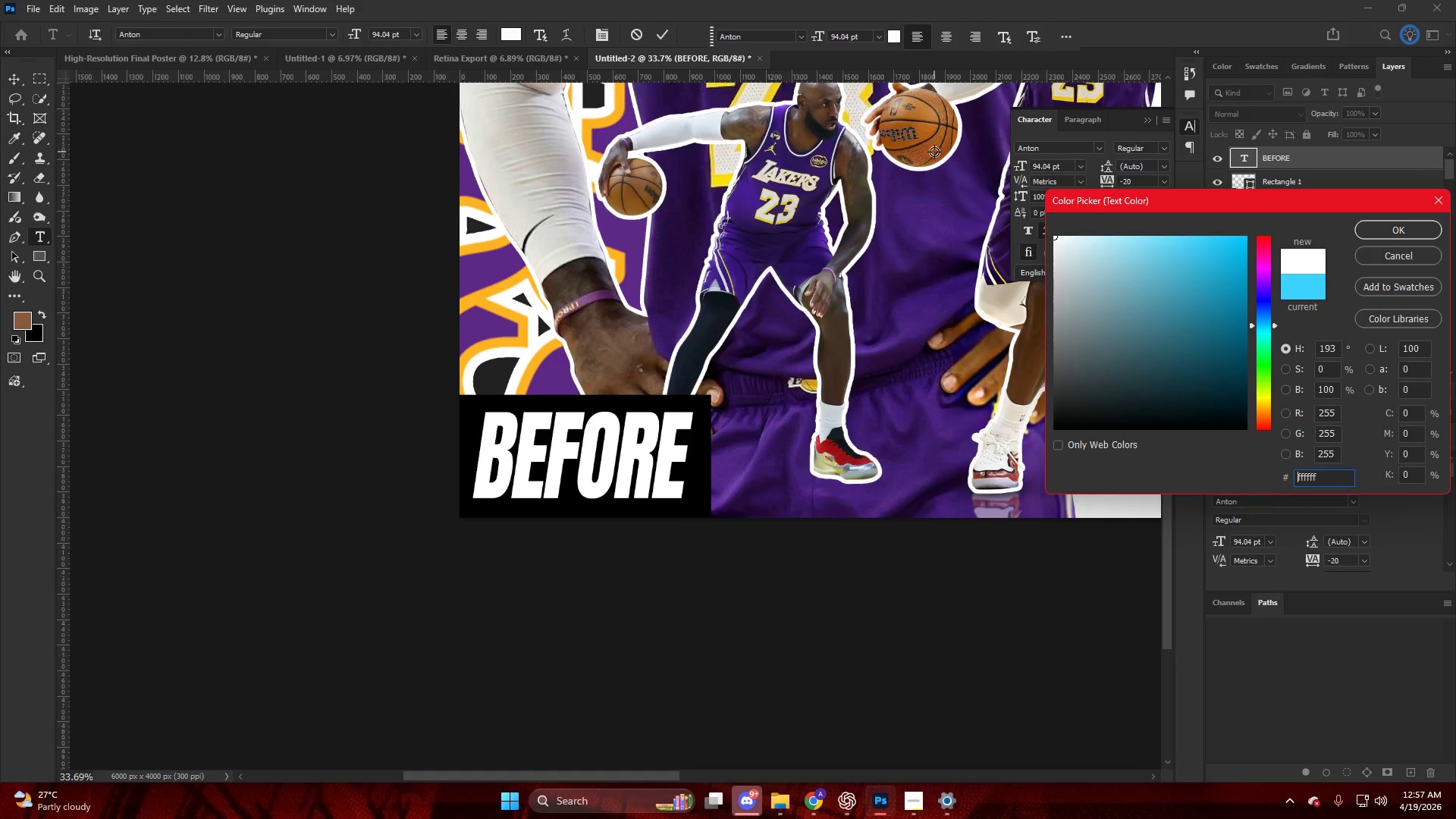 
key(NumpadEnter)
 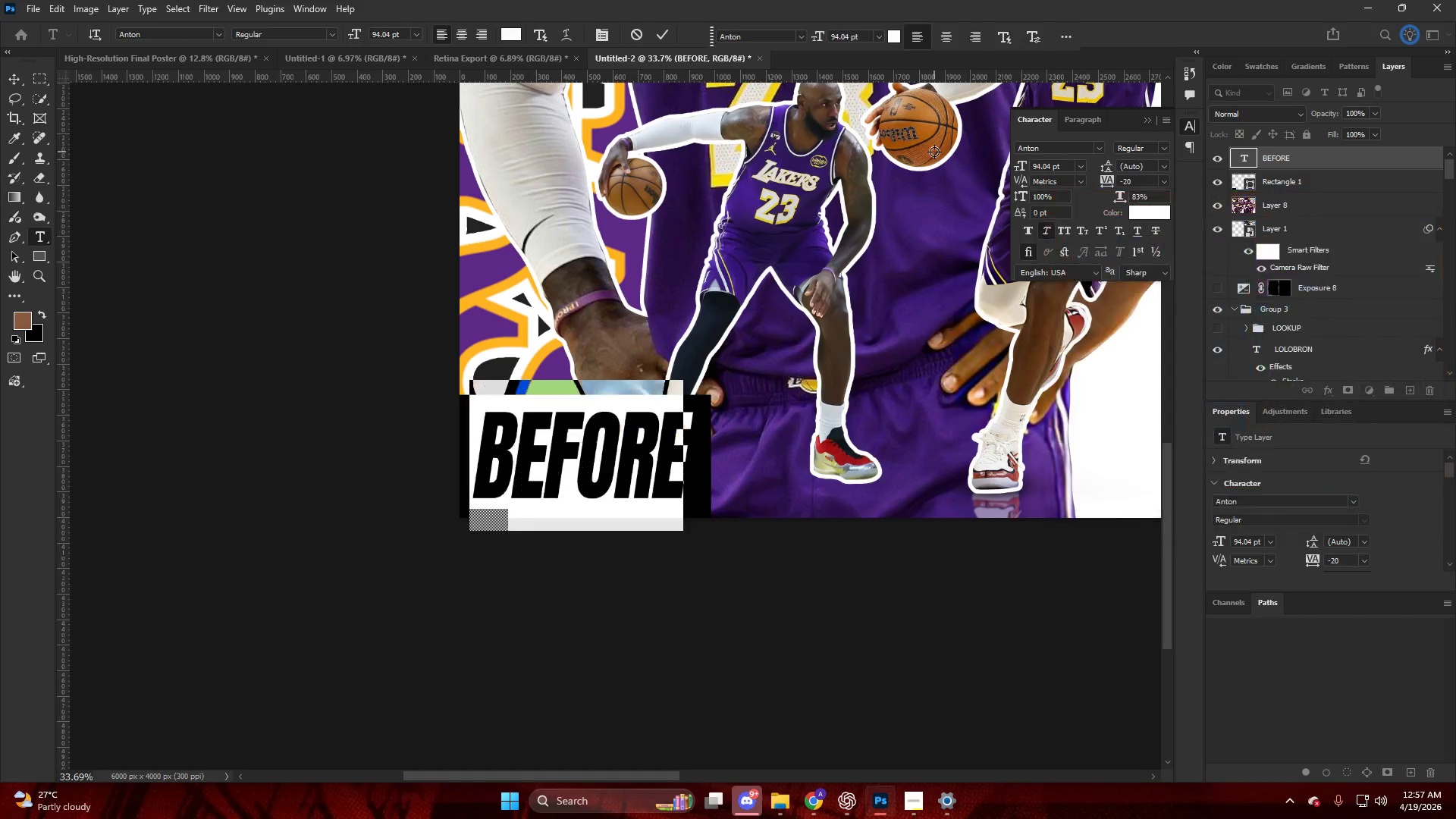 
key(NumpadEnter)
 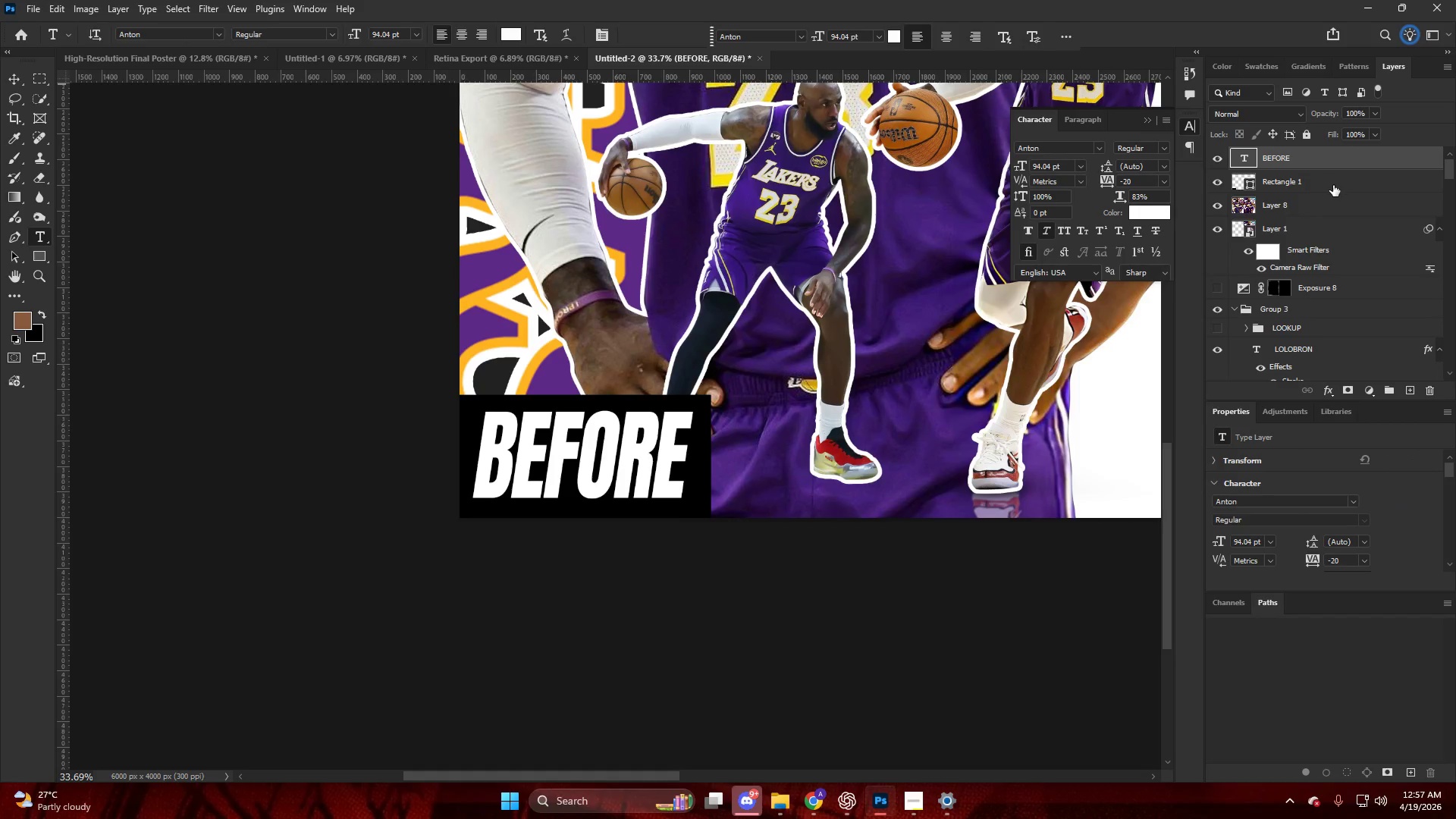 
key(Shift+ShiftLeft)
 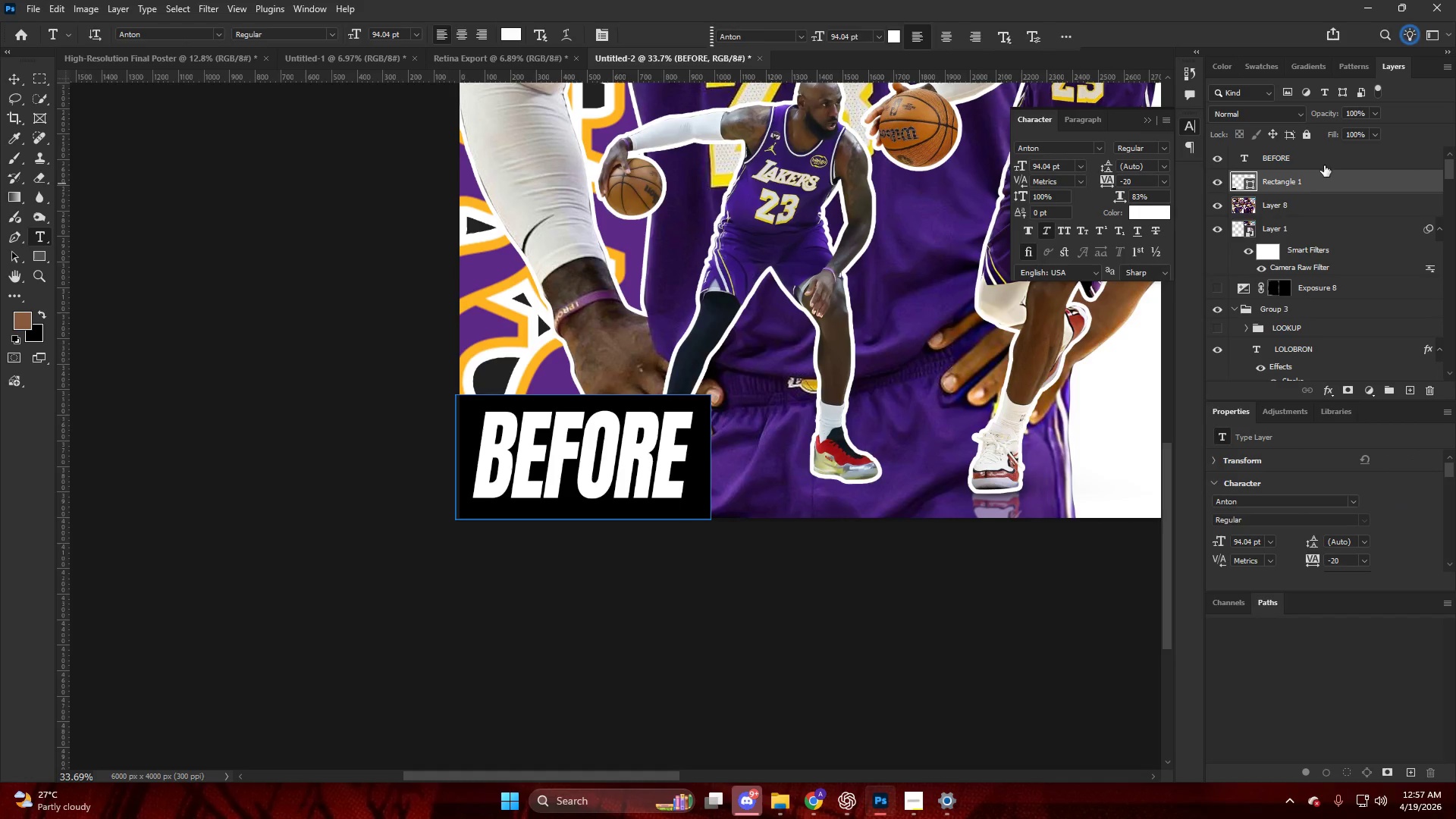 
double_click([1323, 165])
 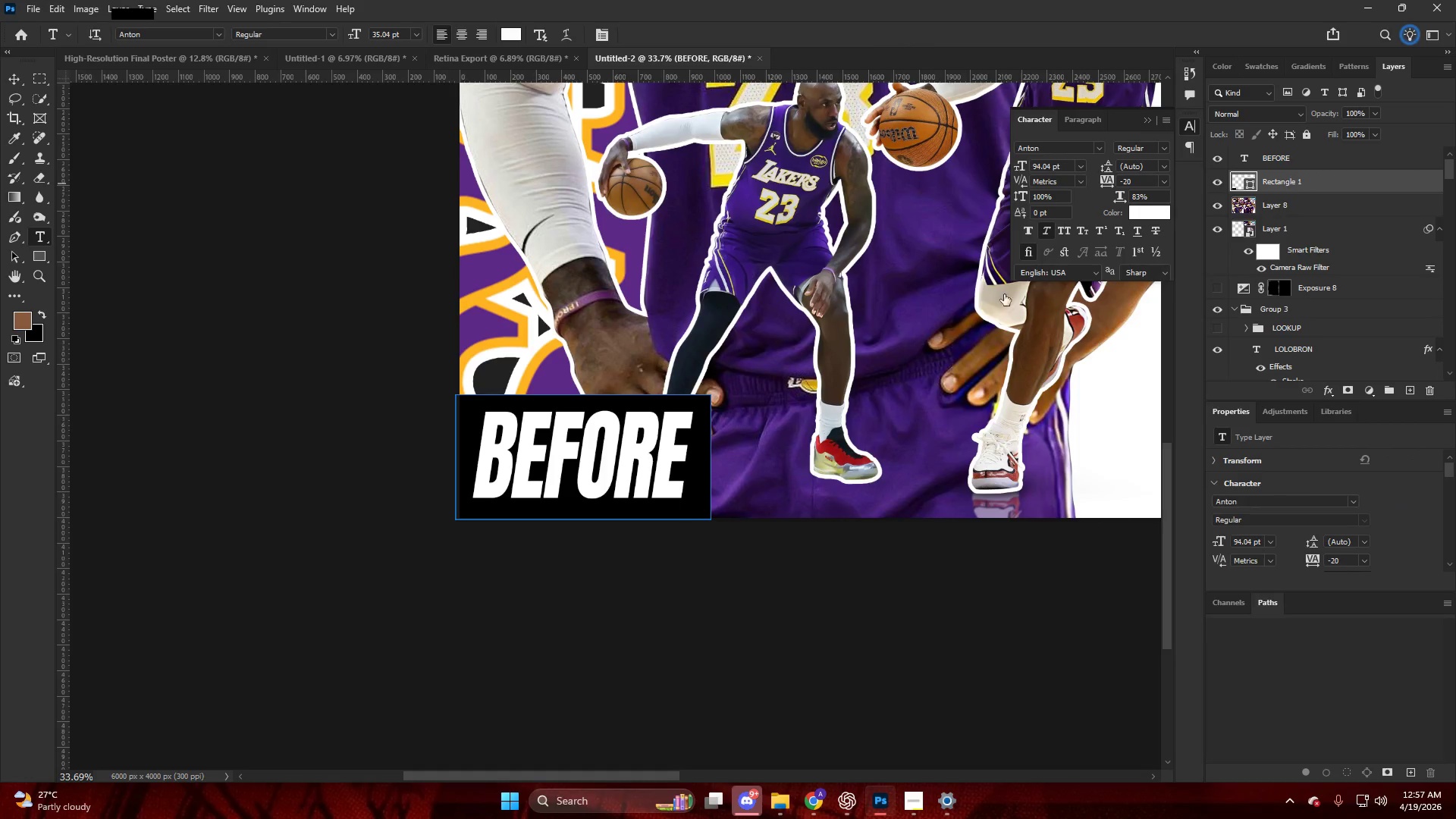 
key(Alt+AltLeft)
 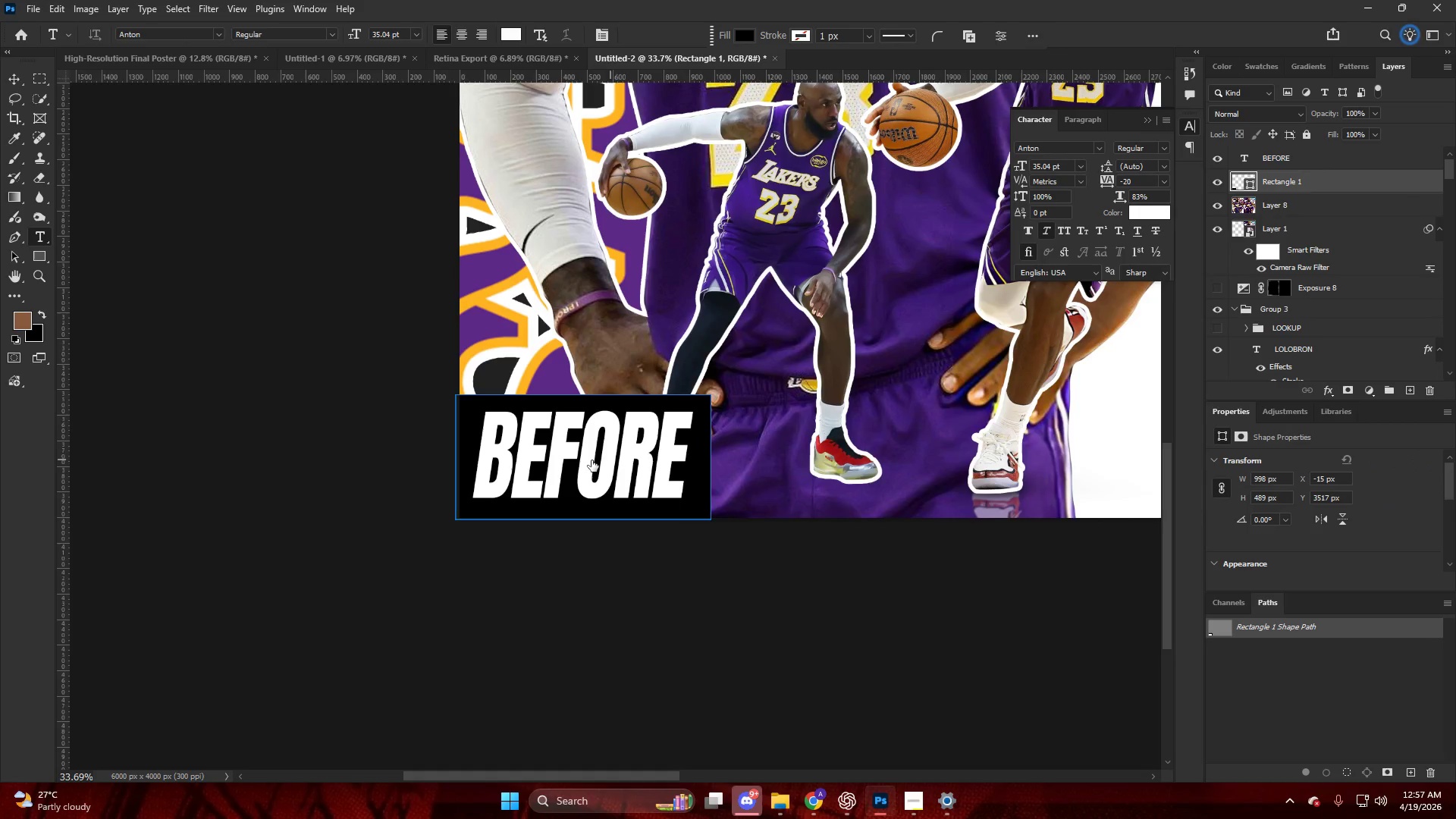 
hold_key(key=ControlLeft, duration=0.84)
 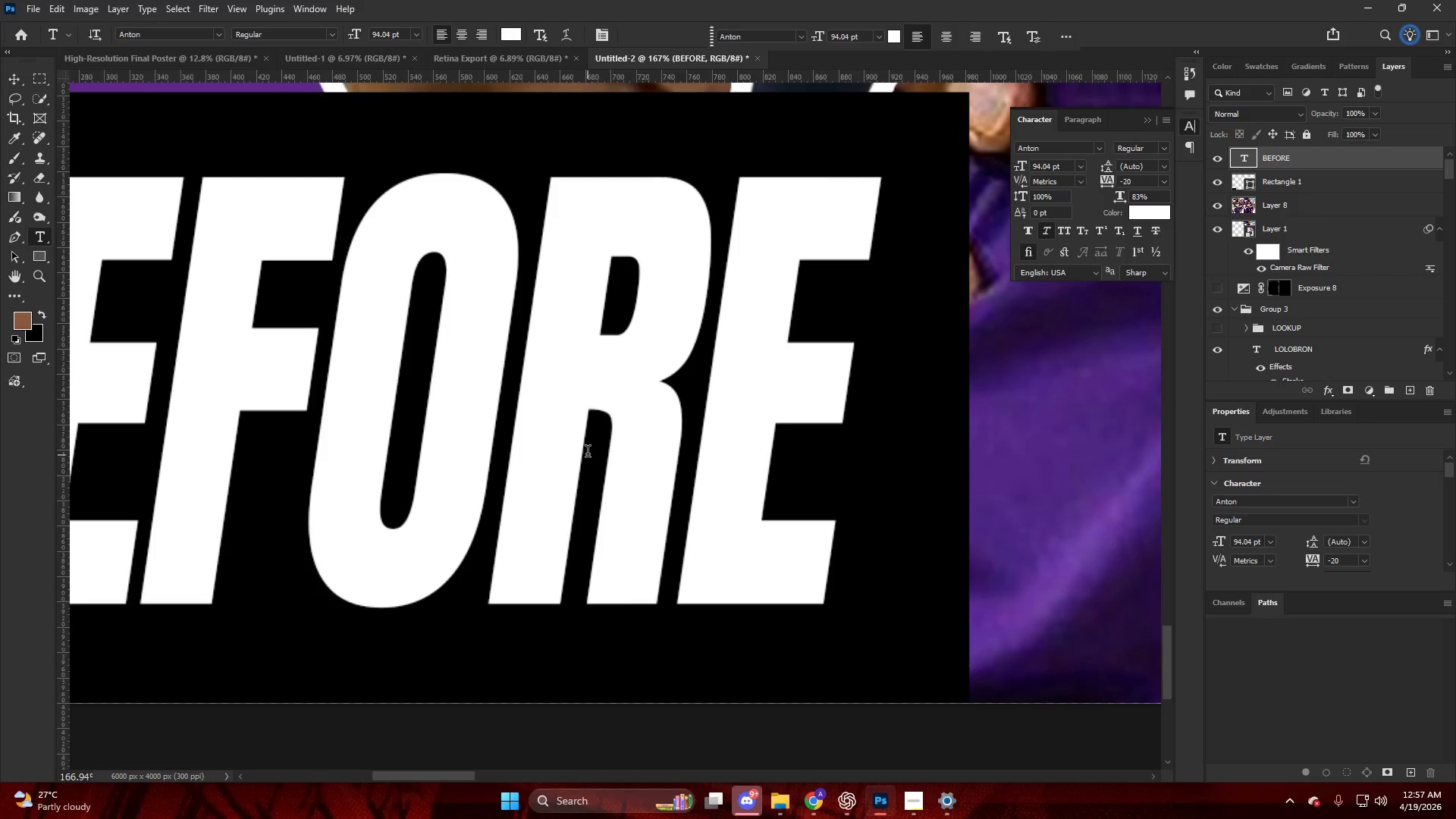 
hold_key(key=AltLeft, duration=0.41)
 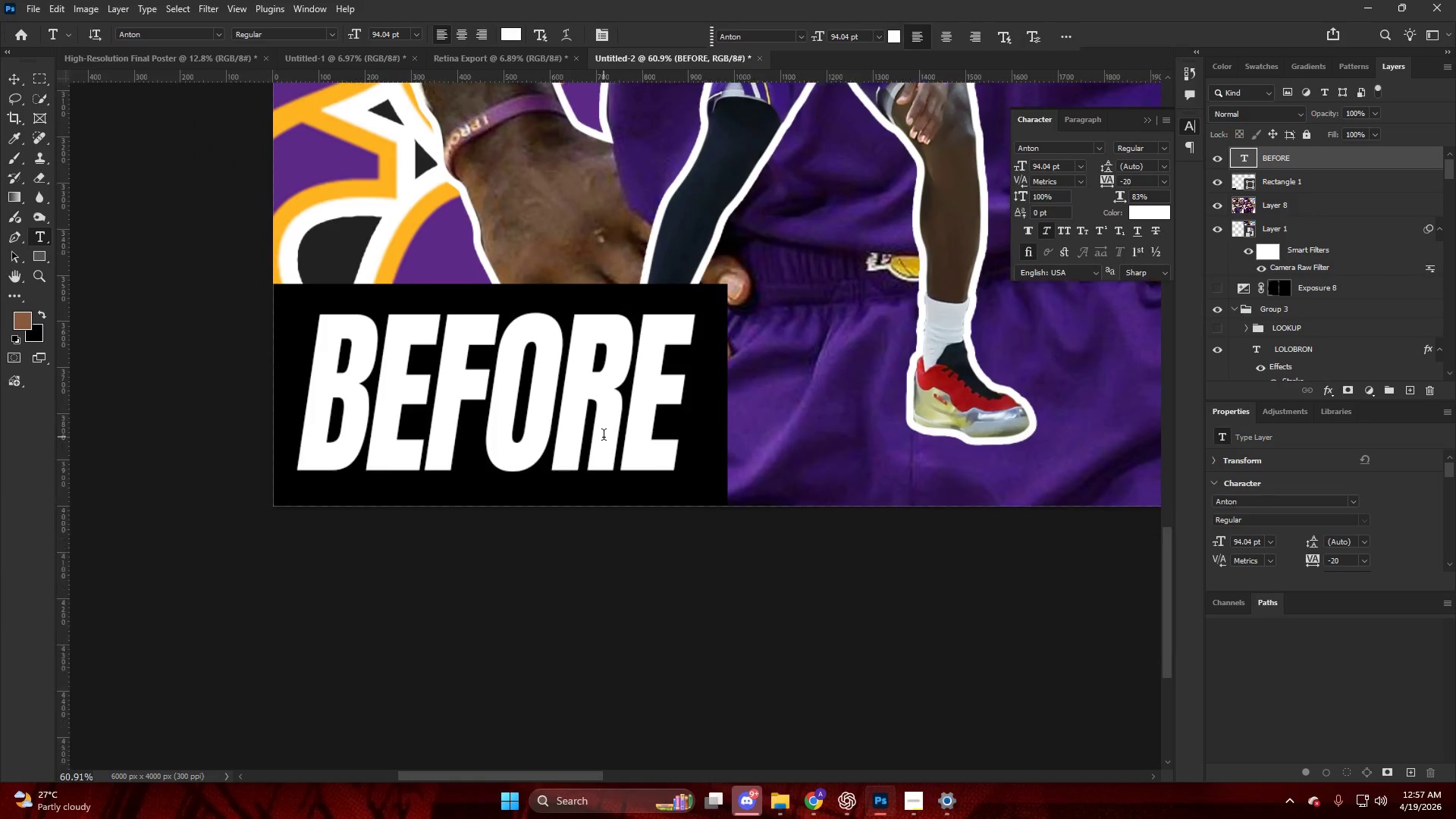 
hold_key(key=ControlLeft, duration=0.31)
 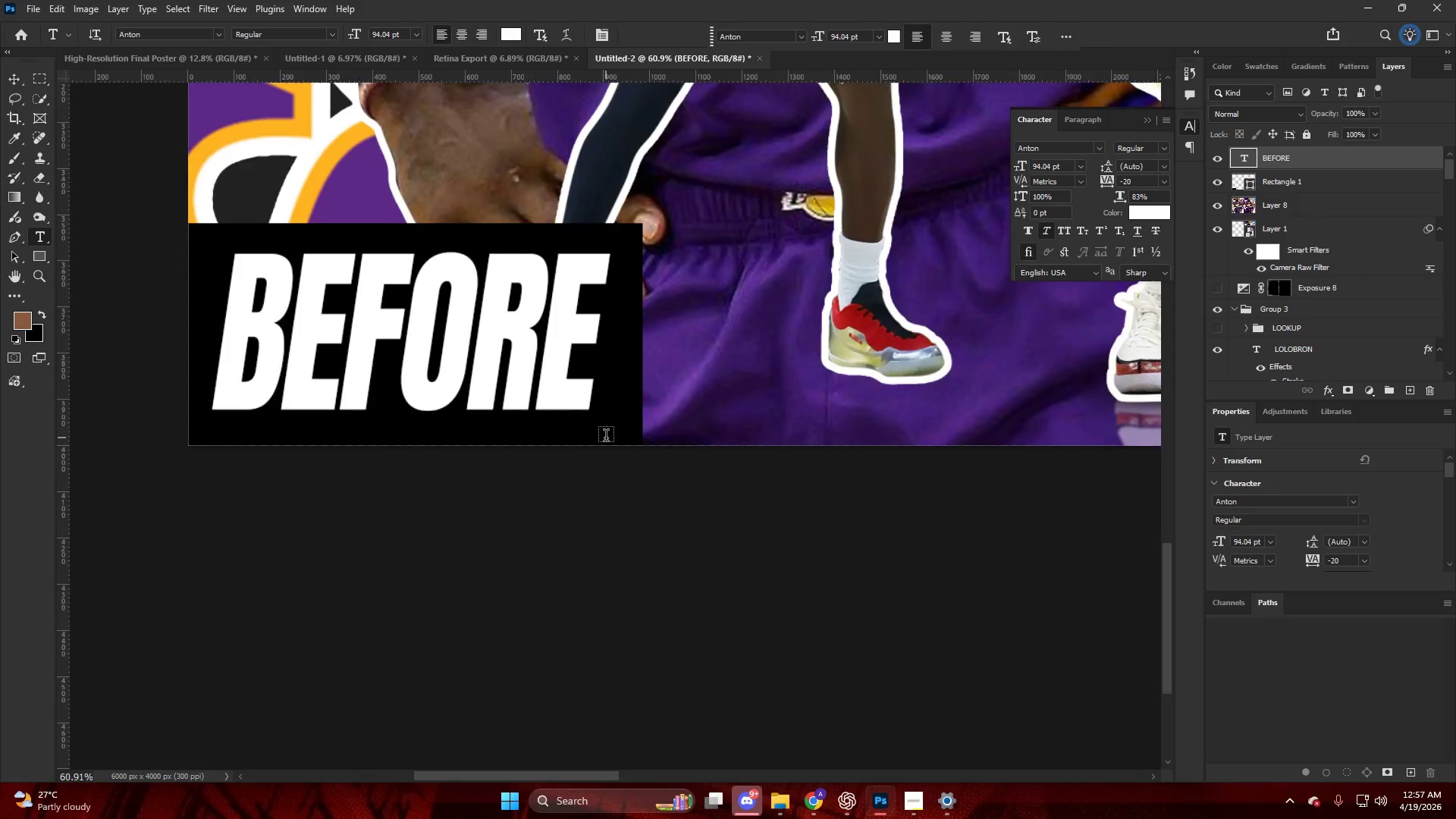 
key(Alt+AltLeft)
 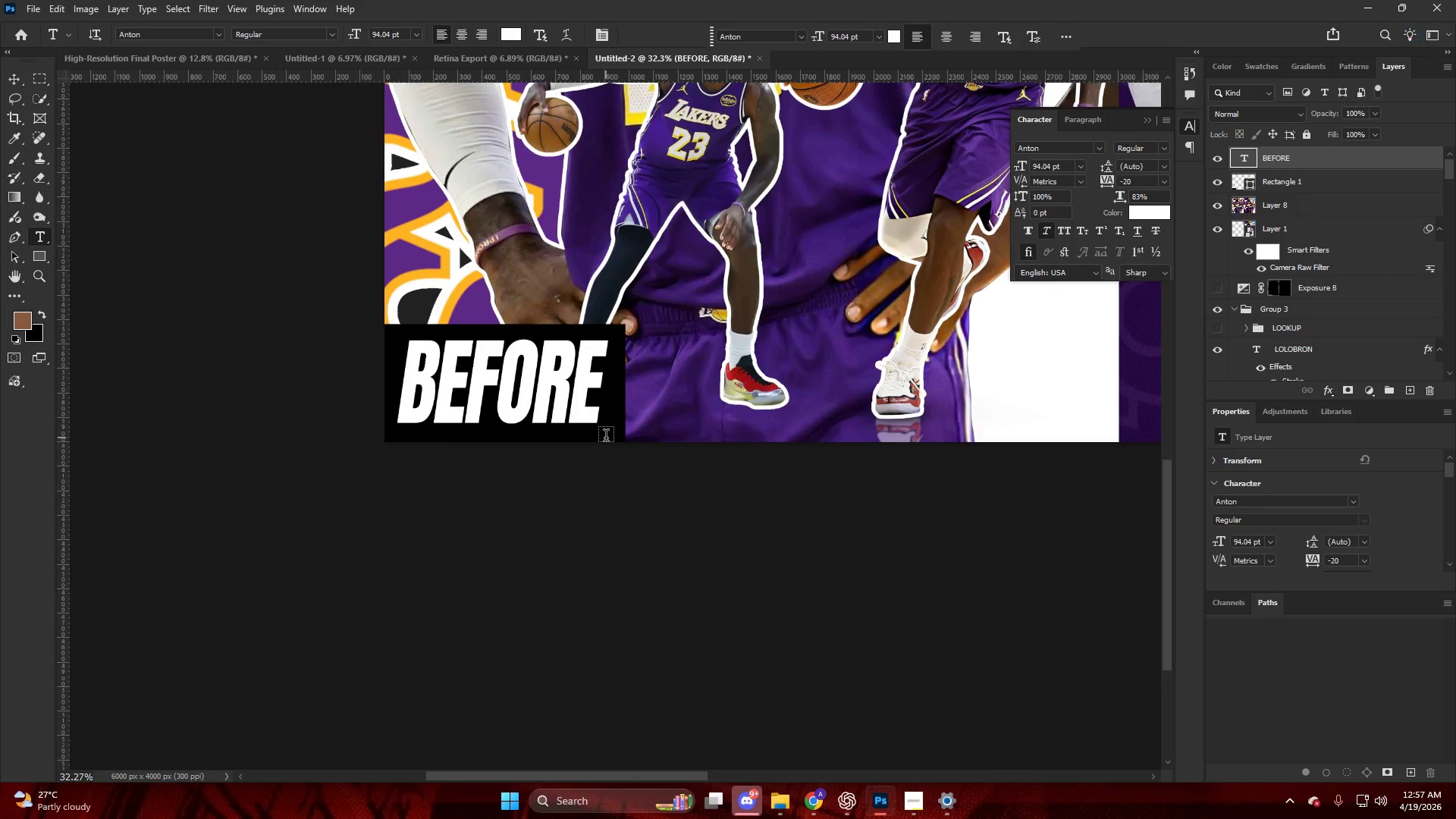 
hold_key(key=ControlLeft, duration=0.88)
scroll: coordinate [774, 378], scroll_direction: down, amount: 83.0
 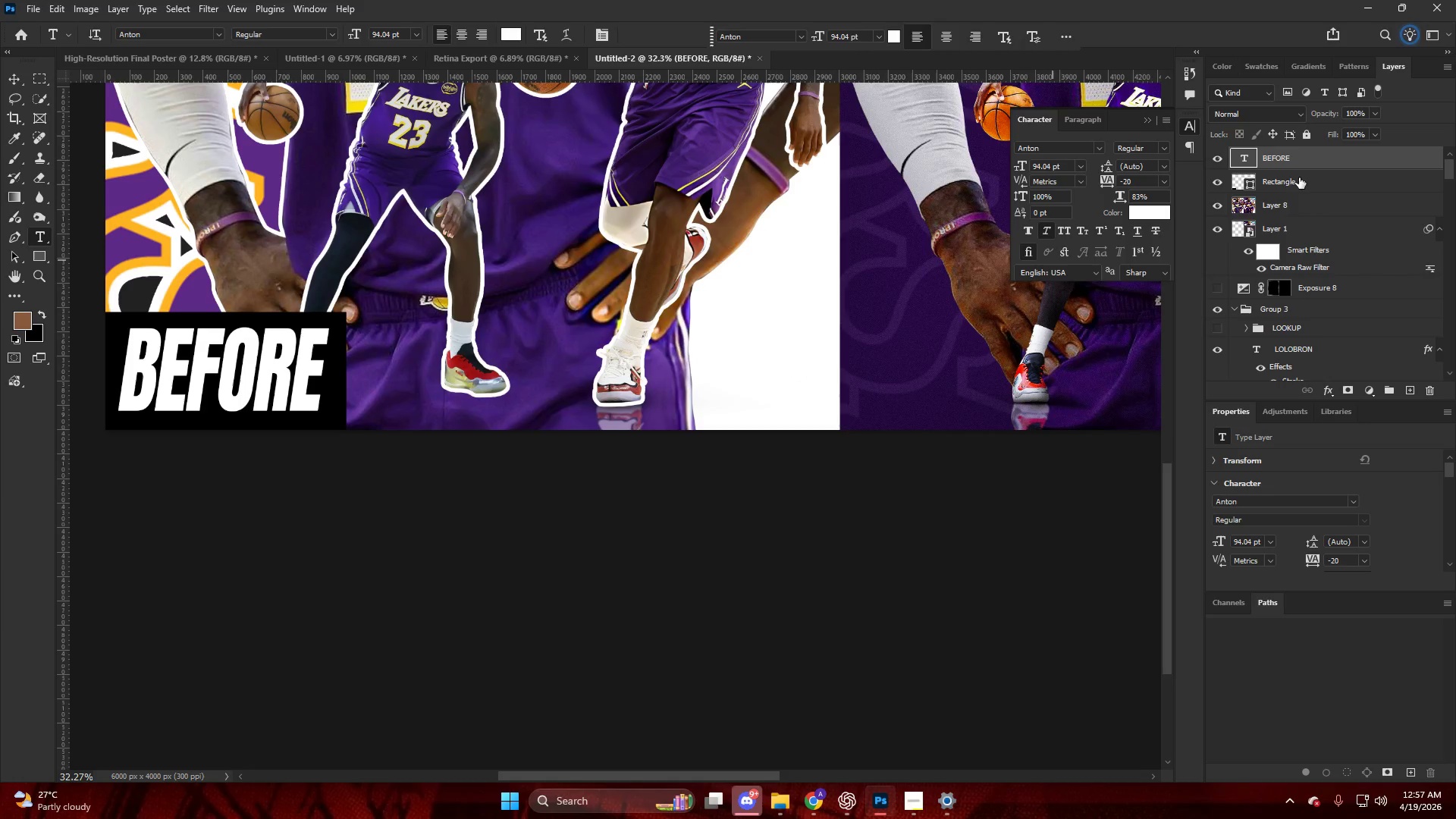 
left_click([1295, 188])
 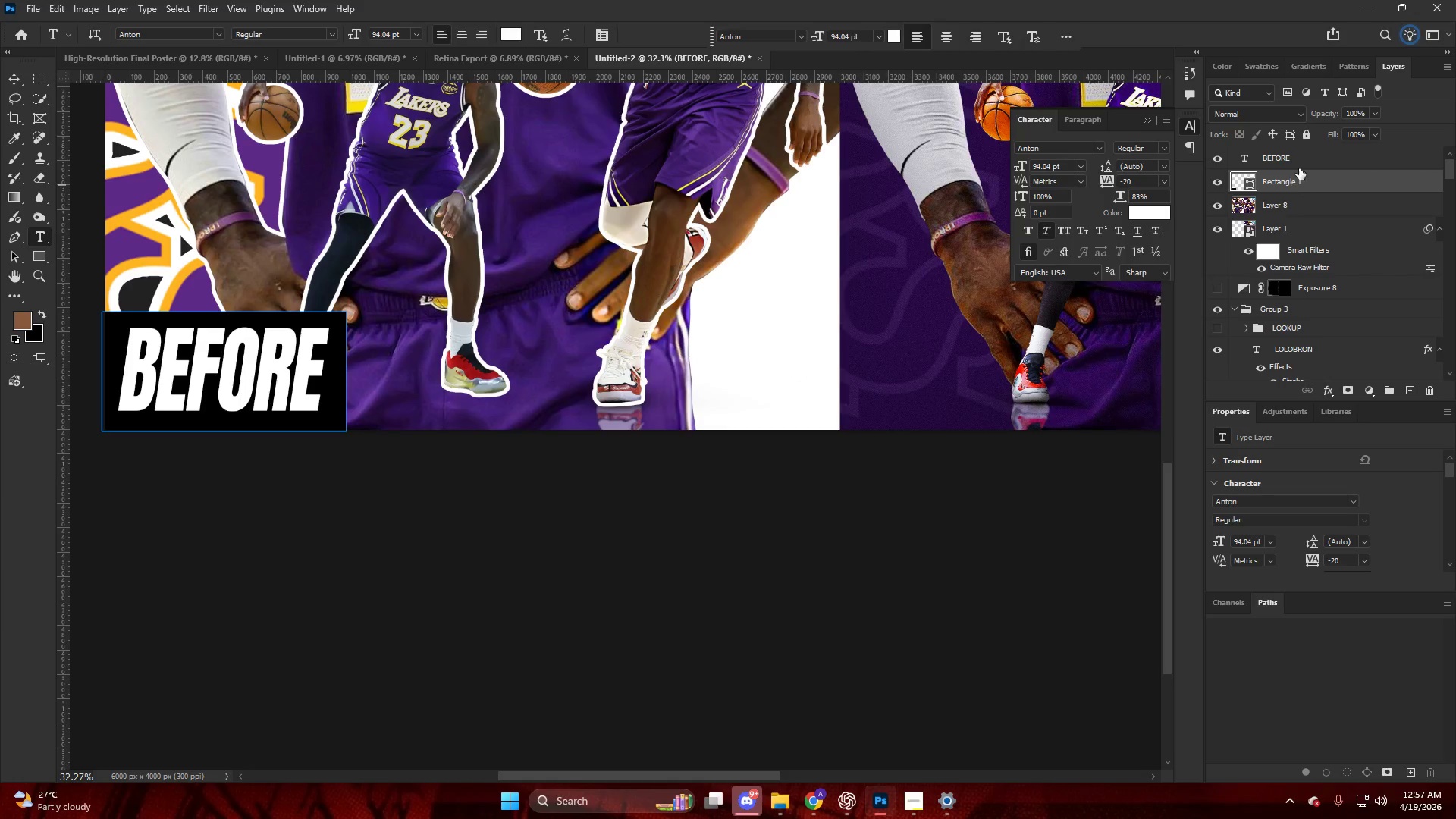 
hold_key(key=ControlLeft, duration=0.44)
double_click([1301, 162])
 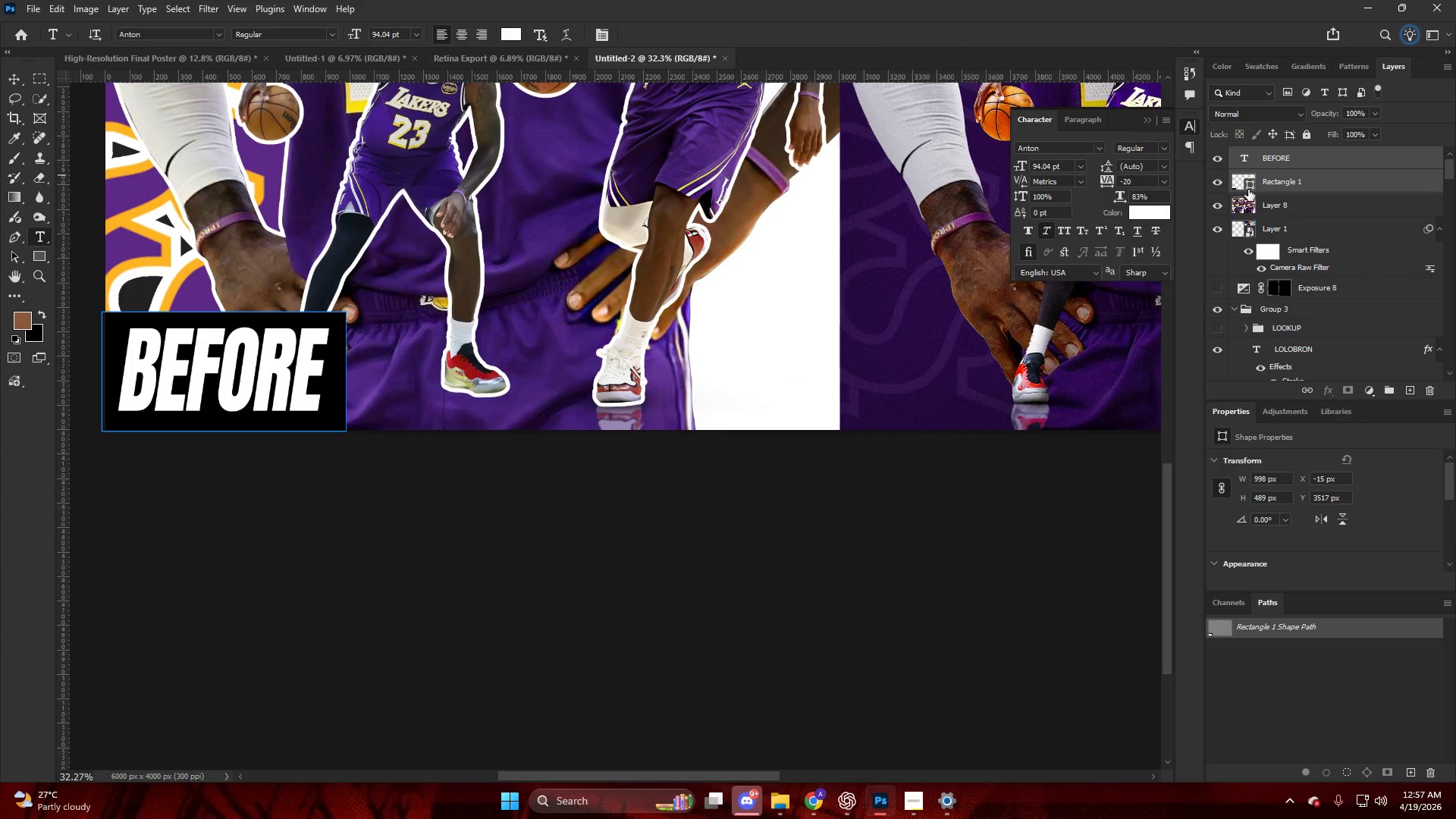 
hold_key(key=AltLeft, duration=1.97)
left_click_drag(start_coordinate=[1312, 176], to_coordinate=[1314, 143])
 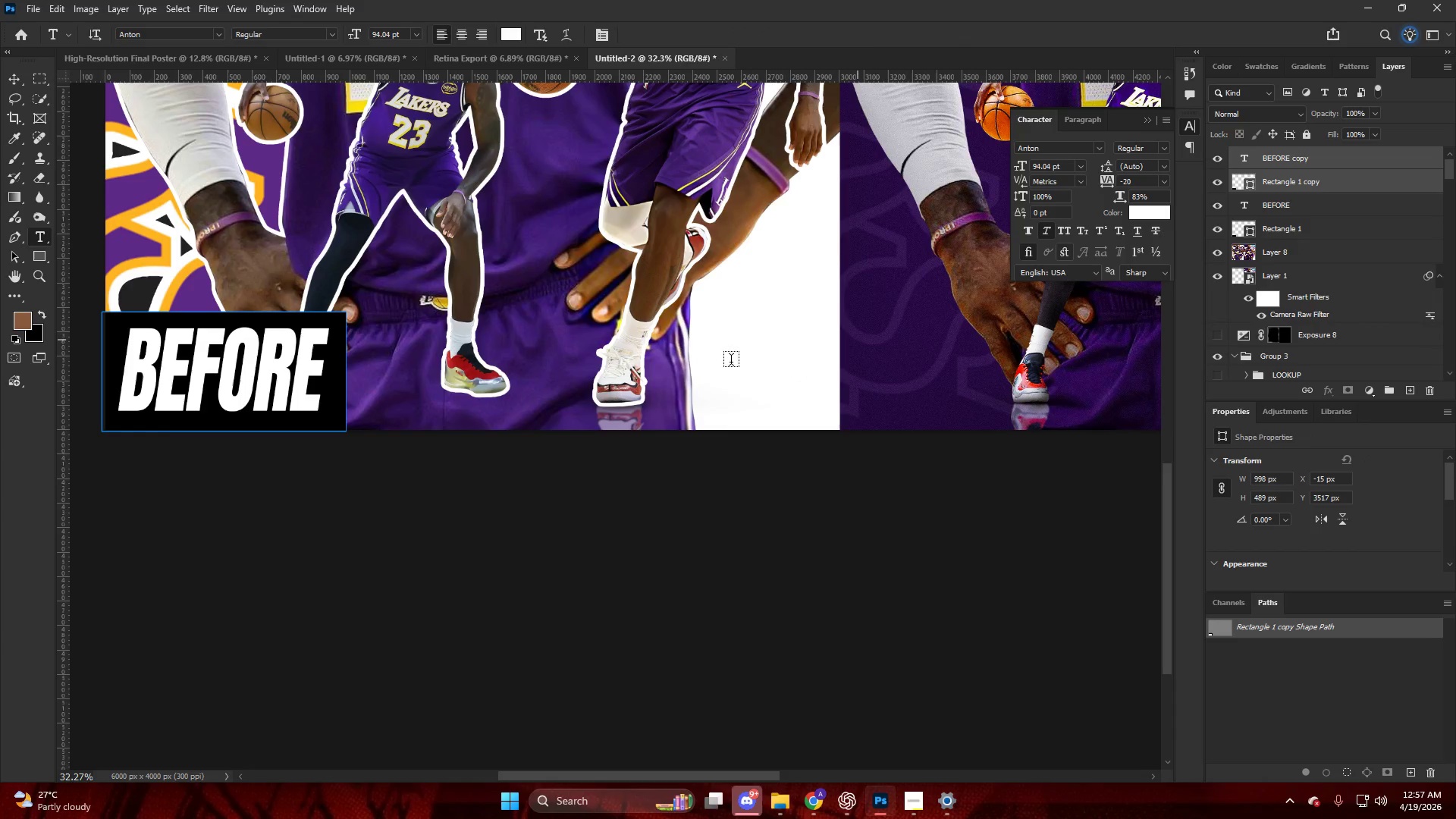 
key(Control+T)
 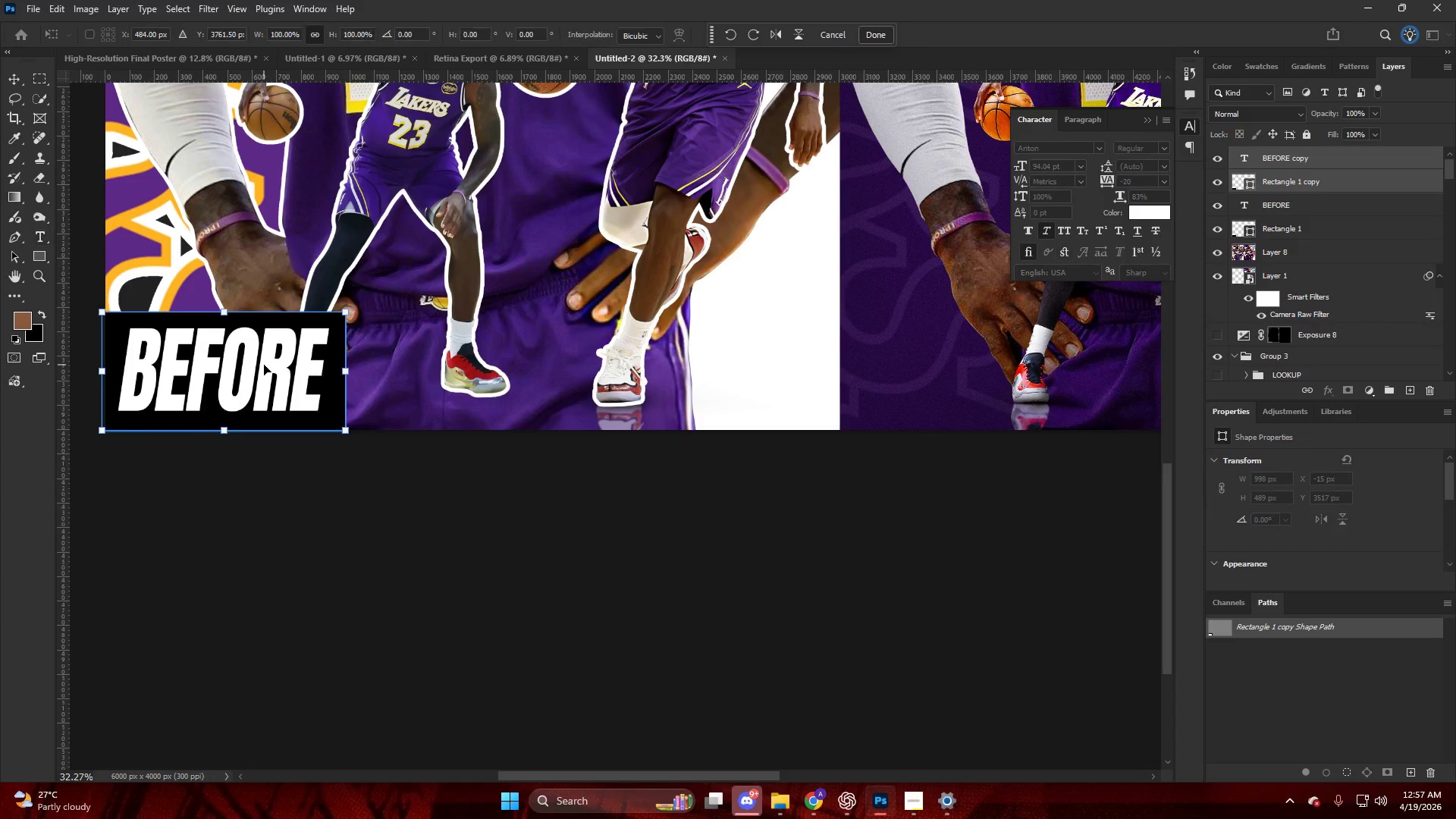 
left_click_drag(start_coordinate=[264, 365], to_coordinate=[1000, 362])
 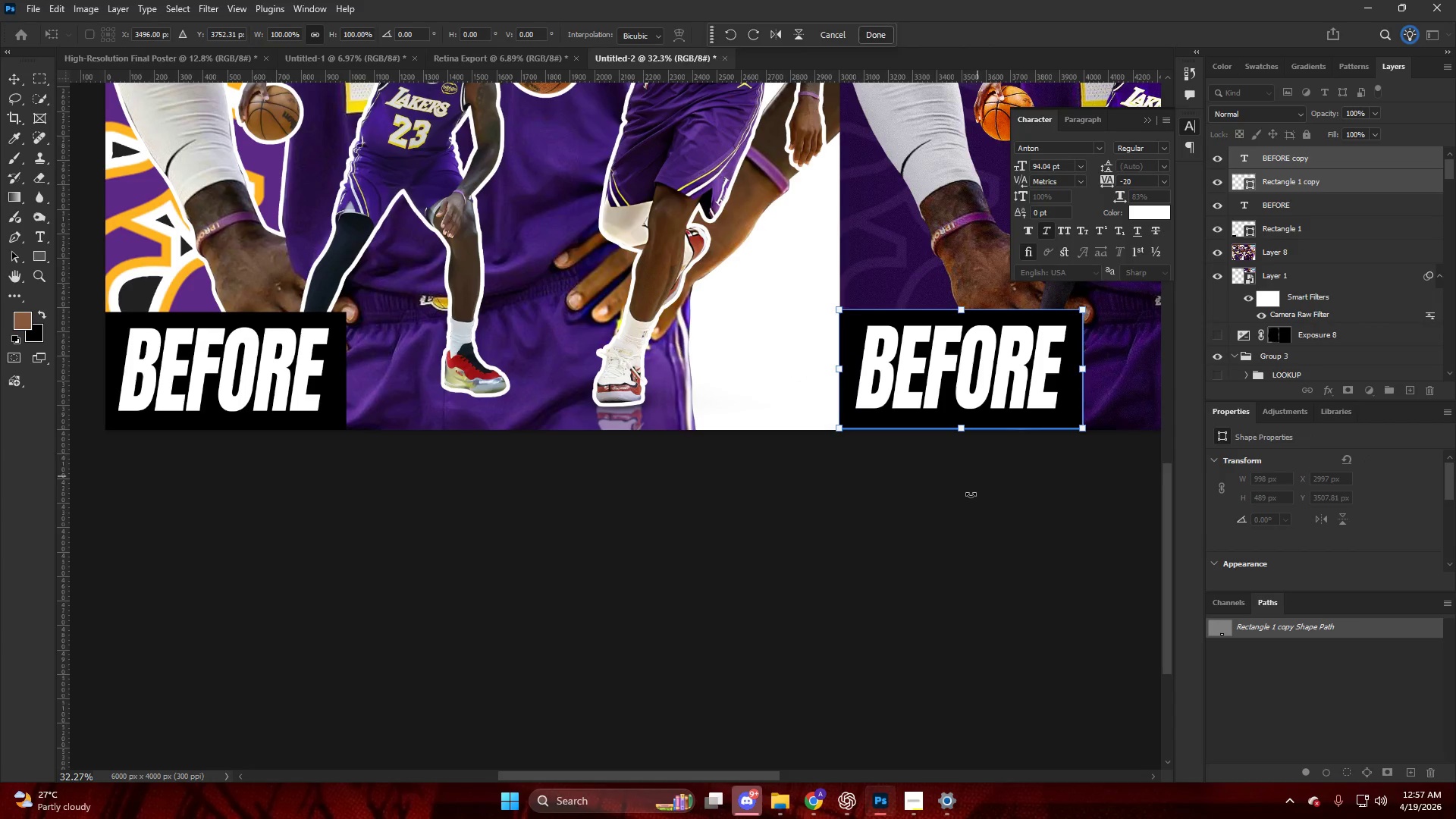 
left_click([971, 494])
 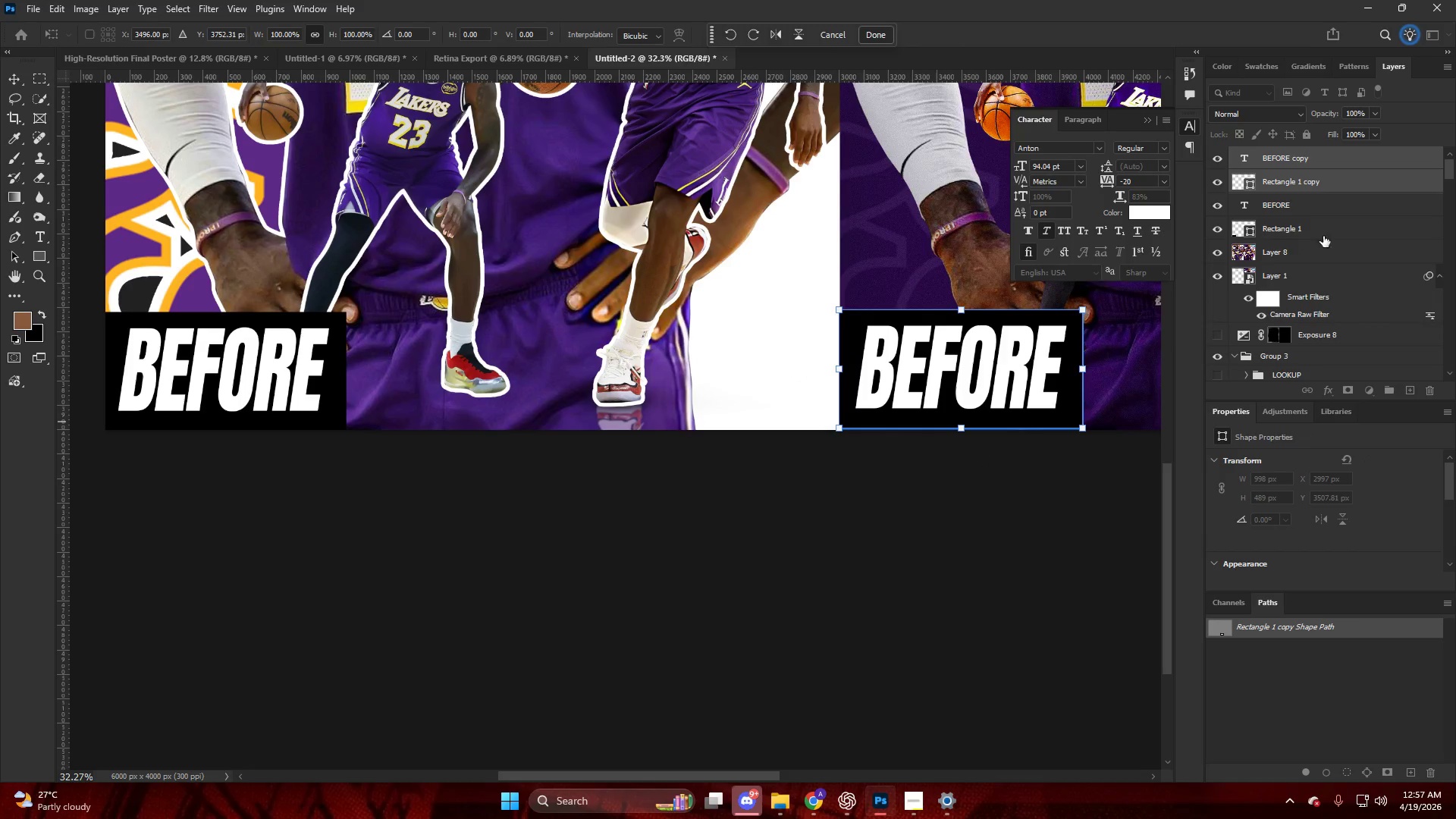 
left_click([1320, 185])
 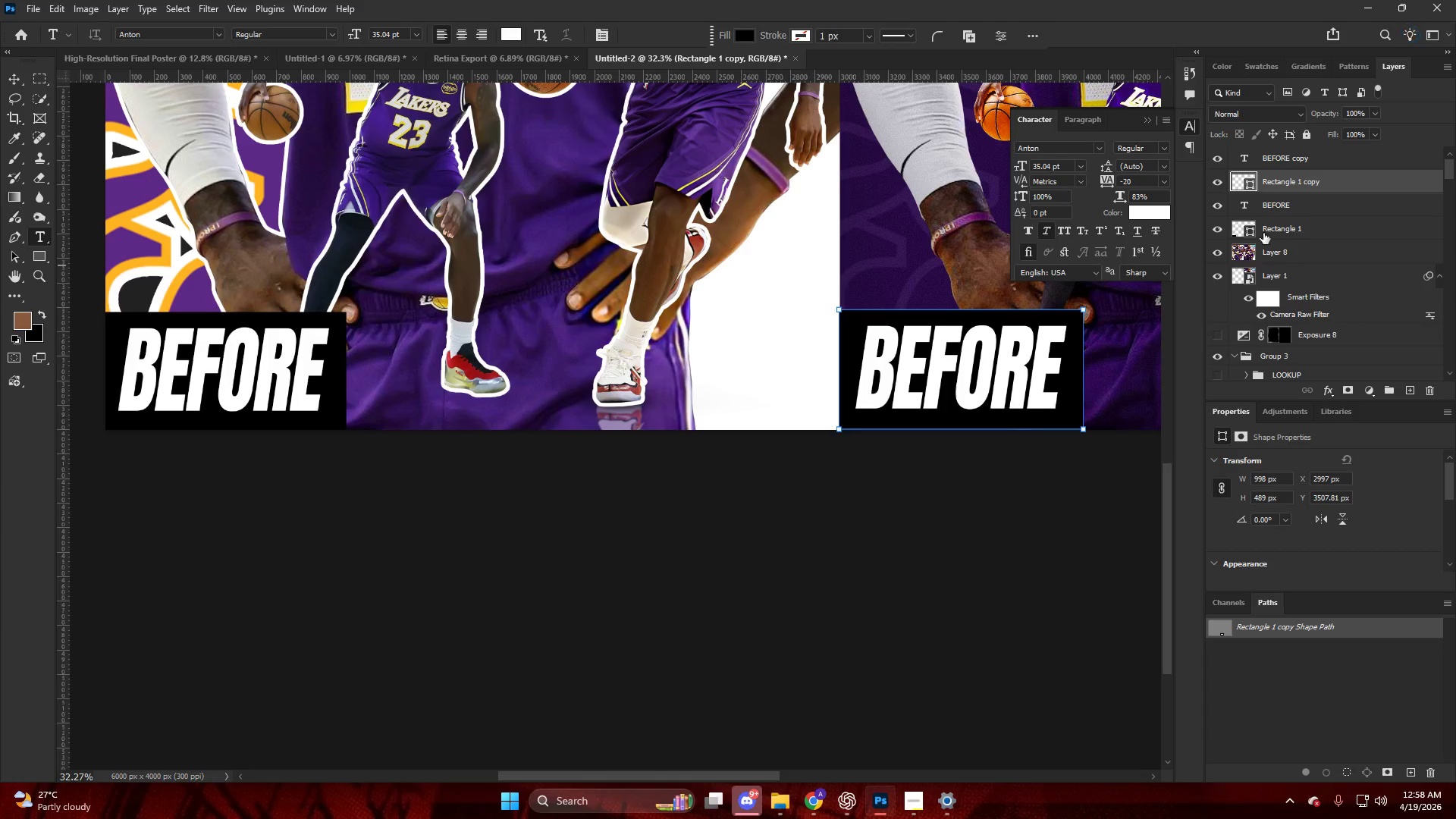 
left_click([1267, 170])
 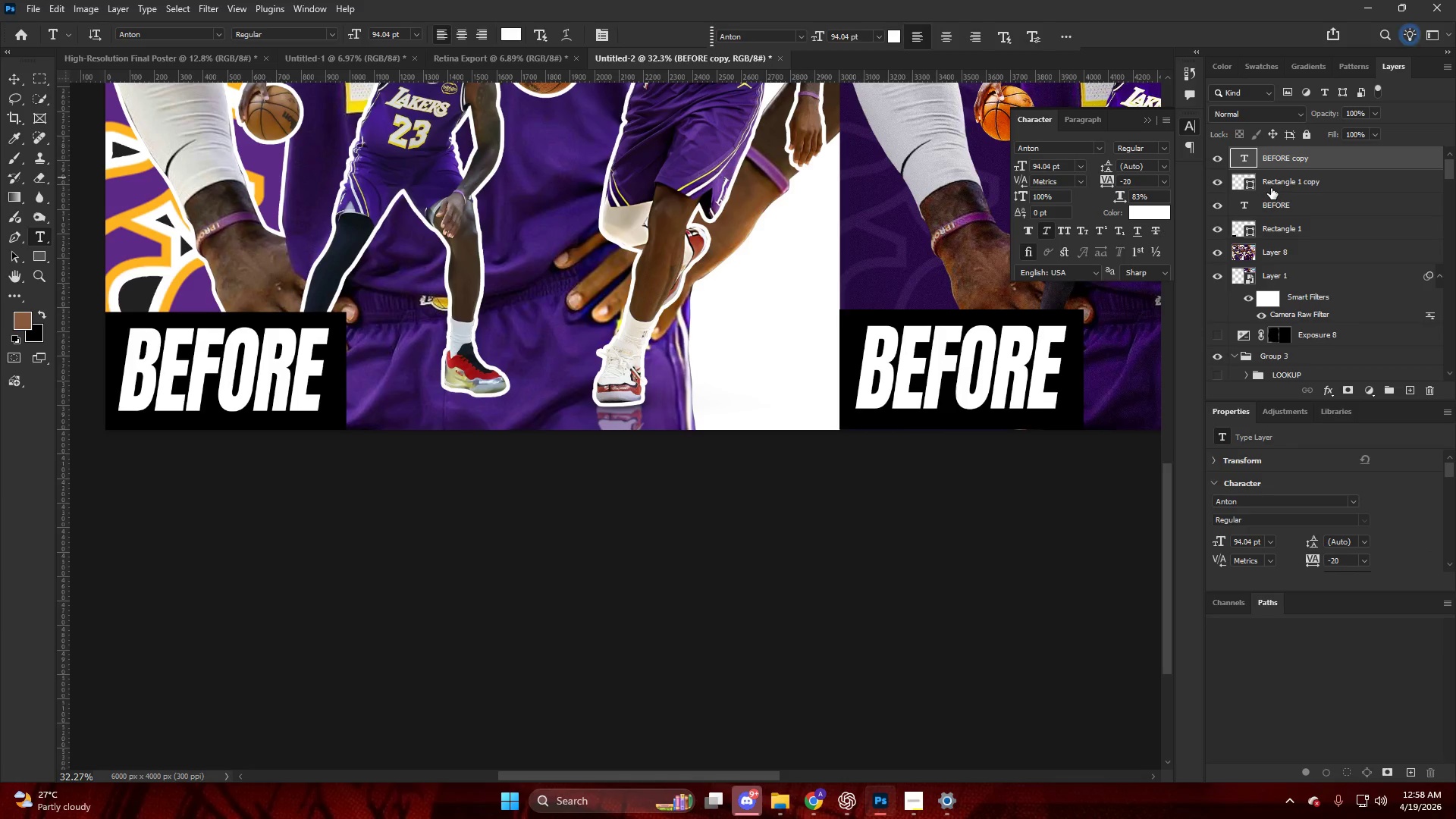 
key(T)
 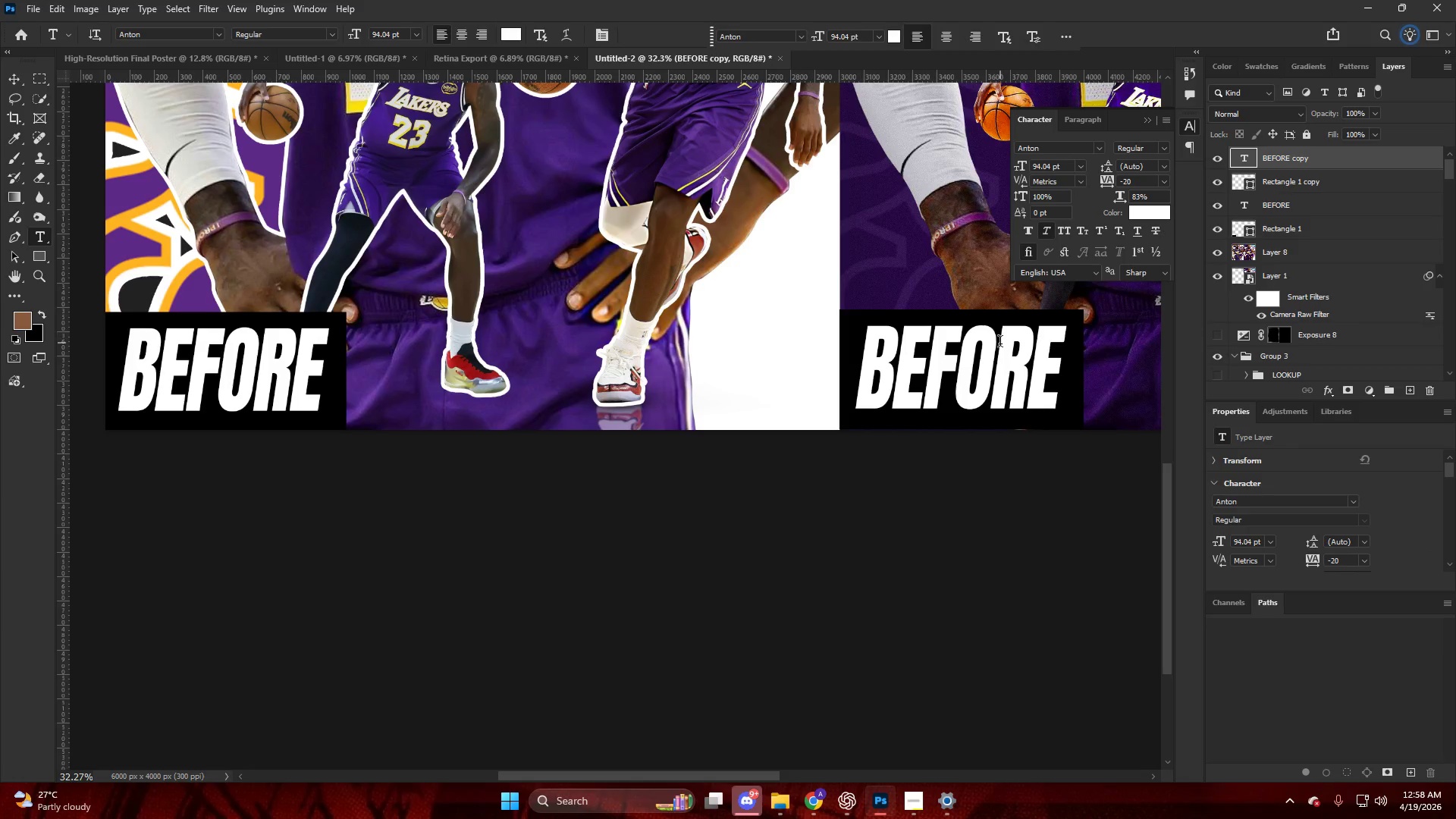 
double_click([1000, 344])
 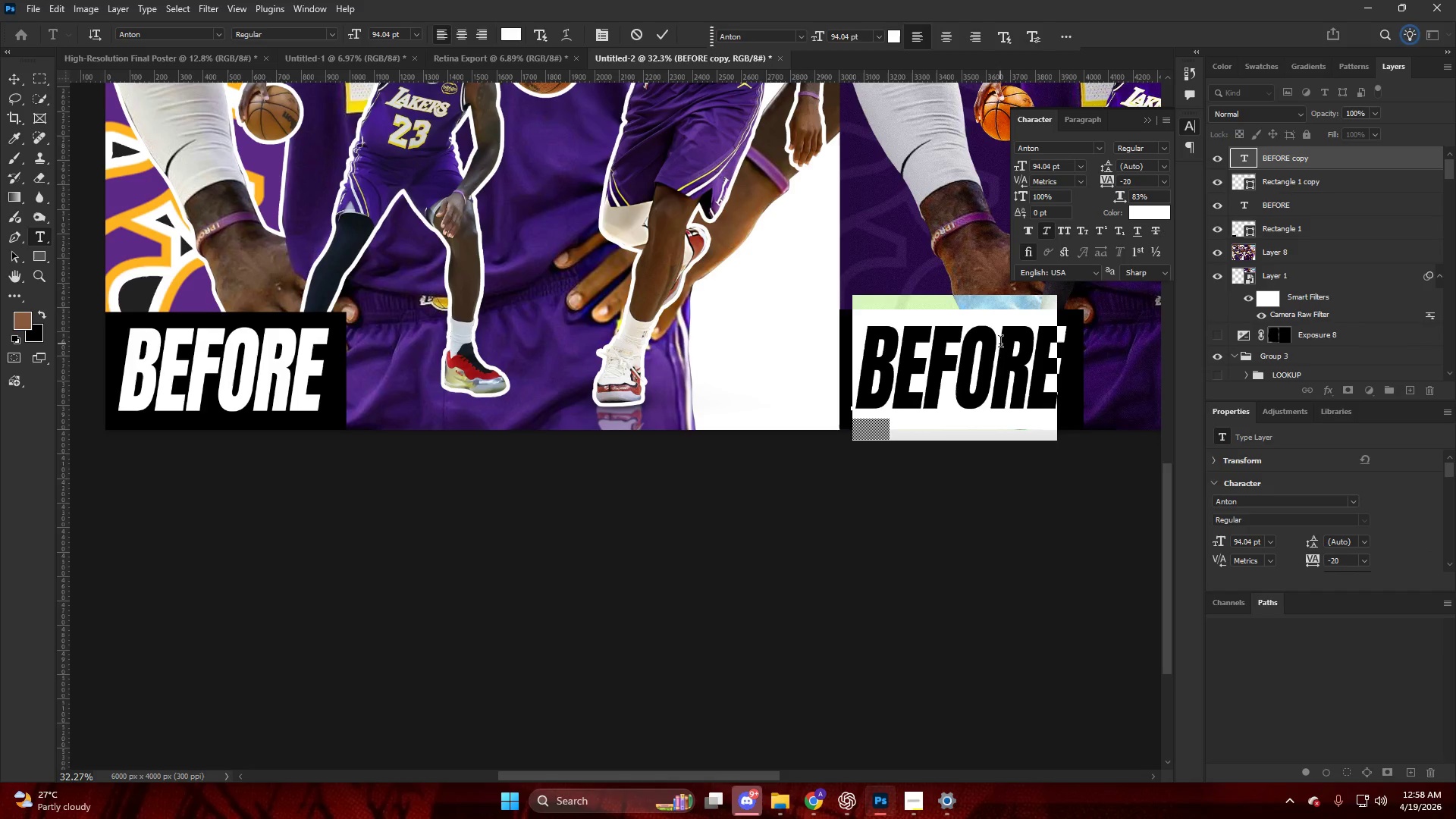 
type(AFTER)
key(NumpadEnter)
 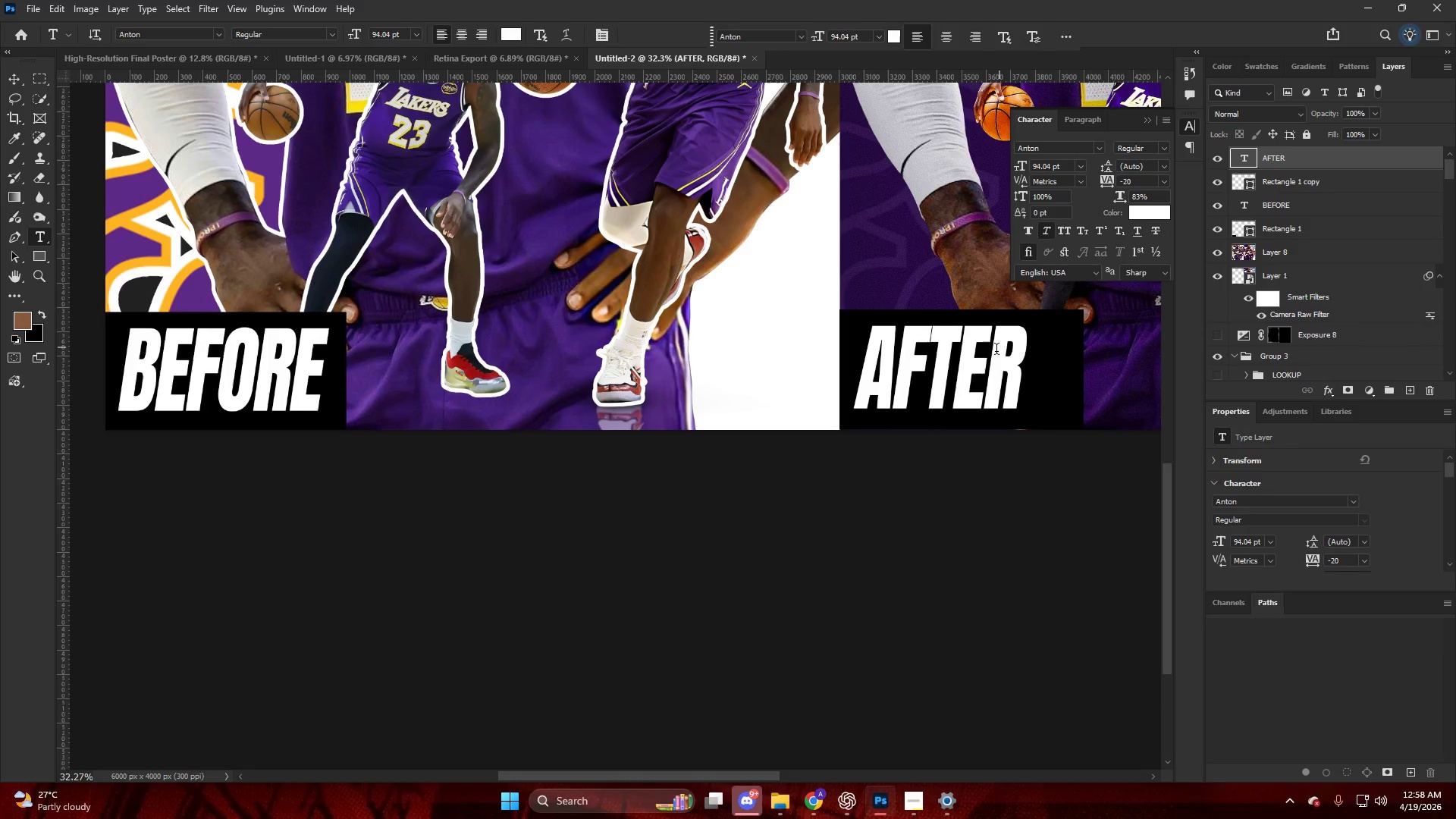 
key(V)
 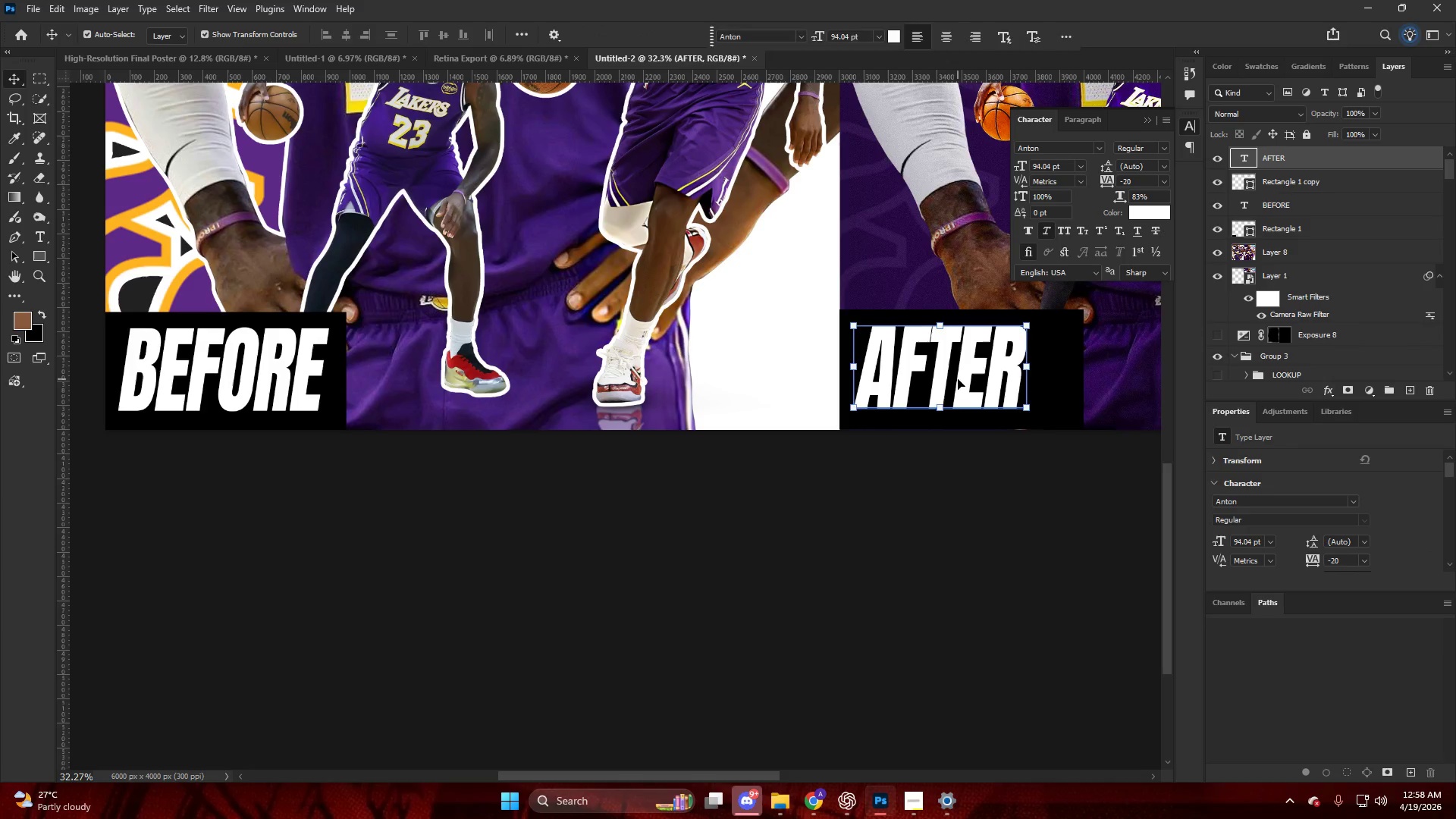 
left_click_drag(start_coordinate=[958, 379], to_coordinate=[981, 380])
 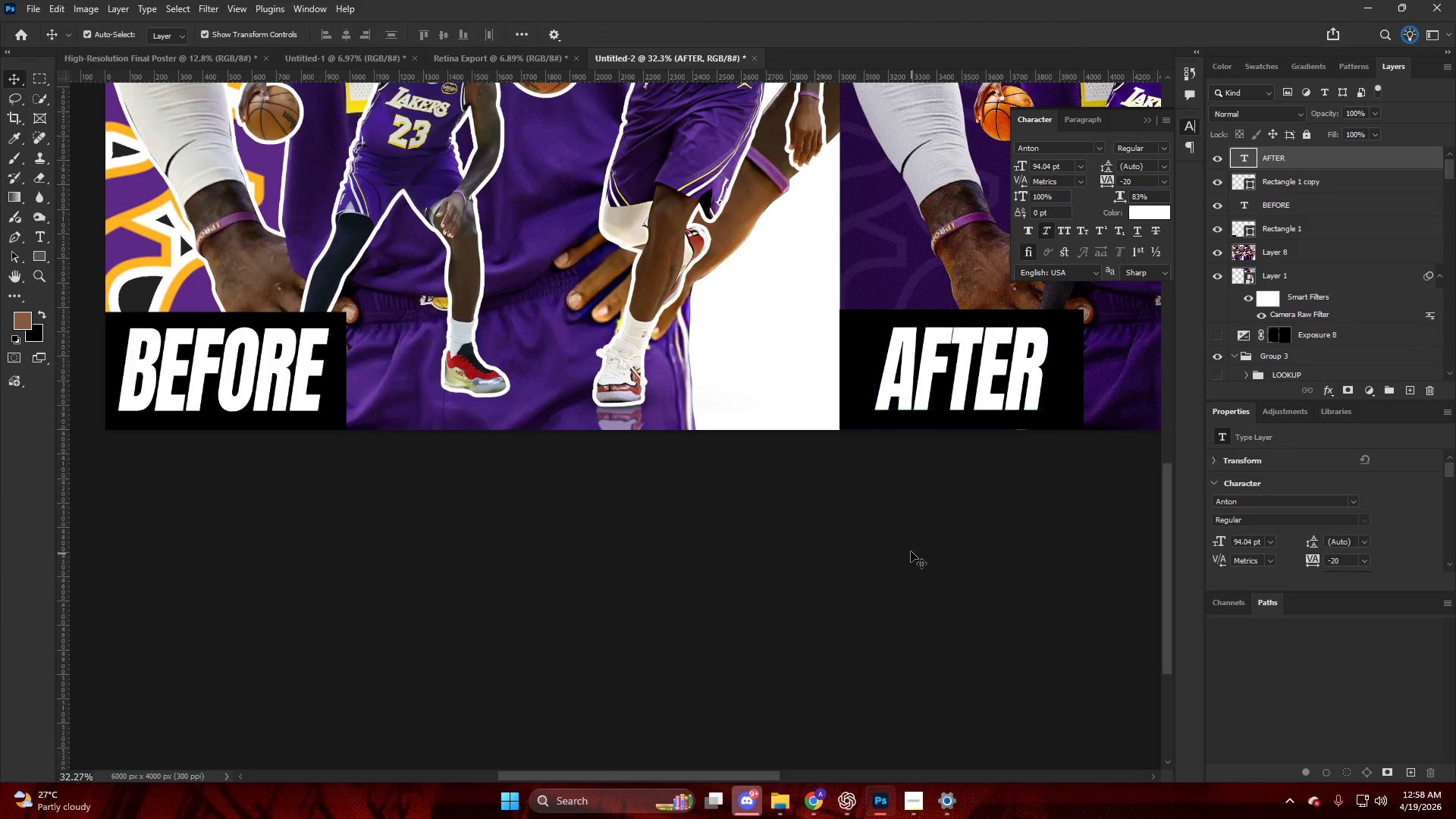 
hold_key(key=AltLeft, duration=0.55)
scroll: coordinate [884, 516], scroll_direction: down, amount: 14.0
 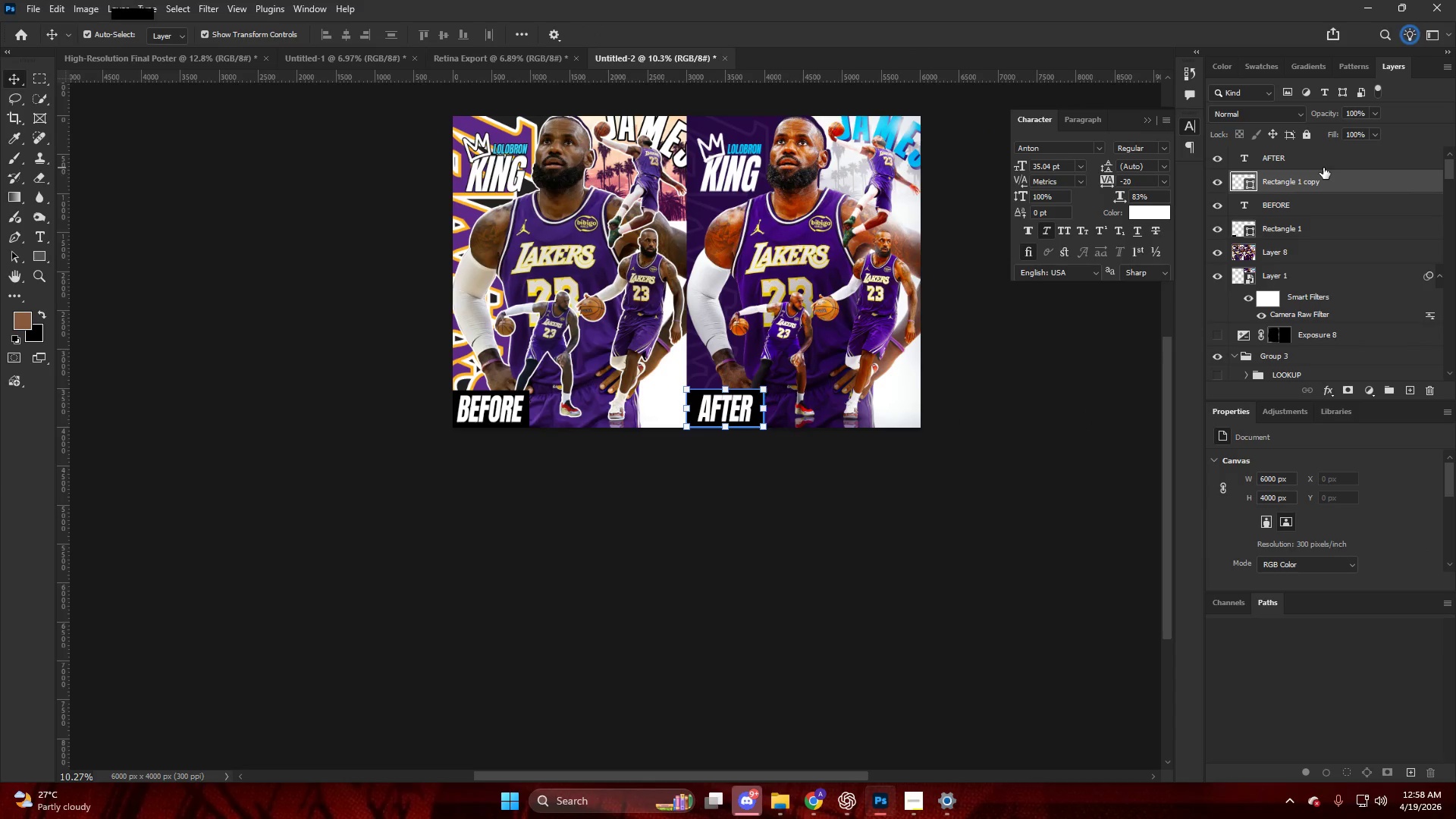 
key(Alt+Control+Shift+E)
 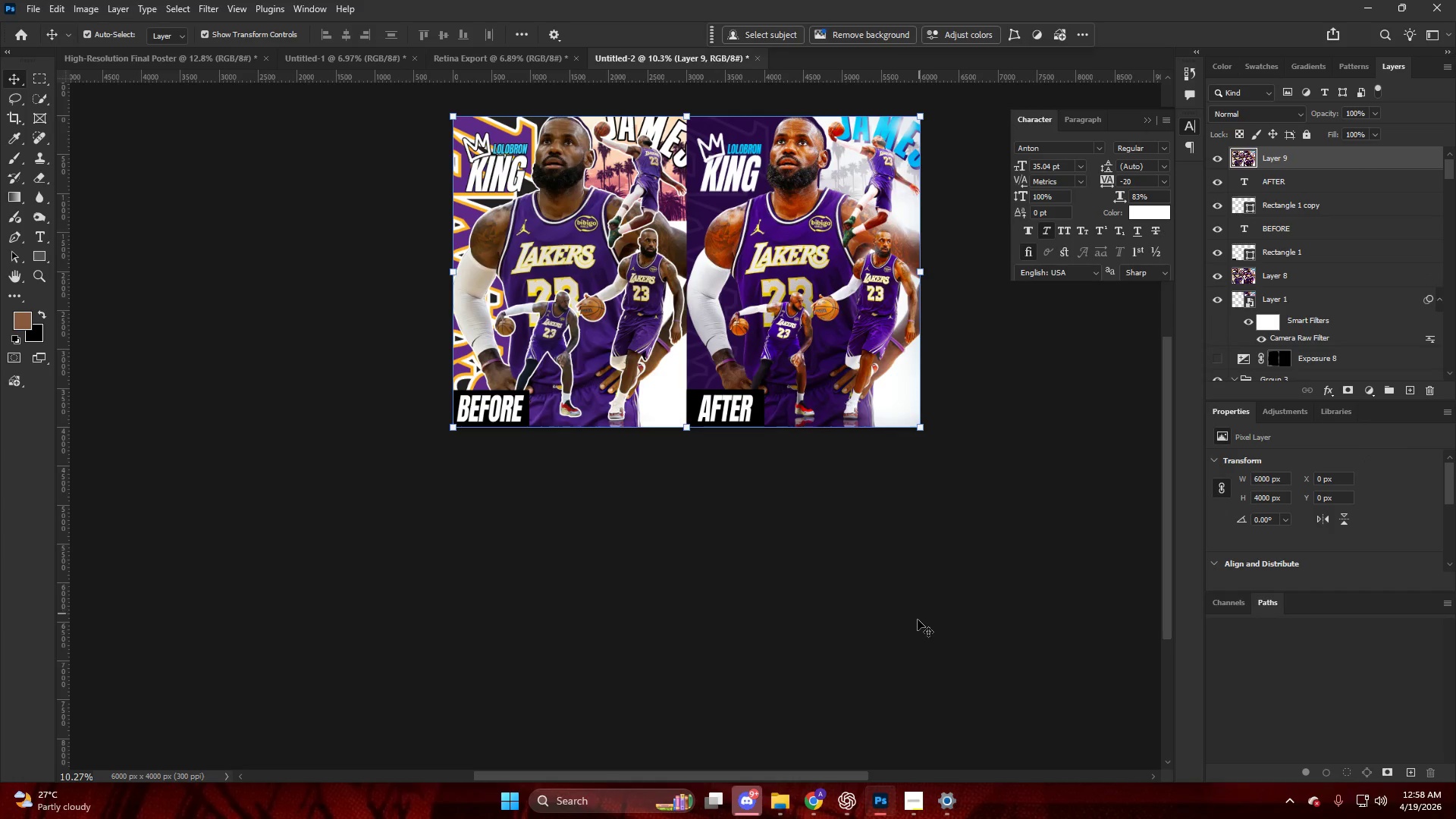 
left_click([904, 814])